 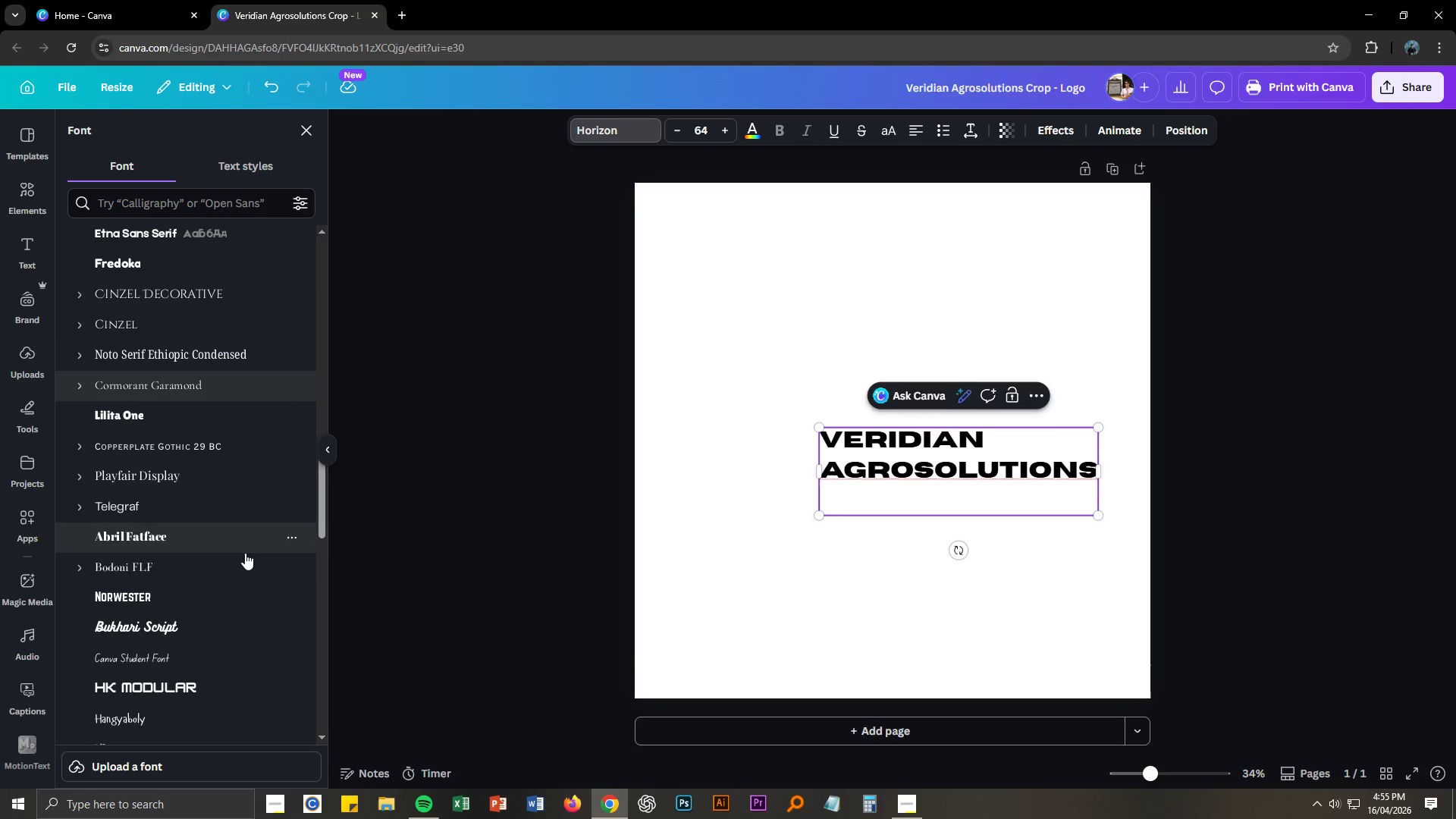 
mouse_move([210, 586])
 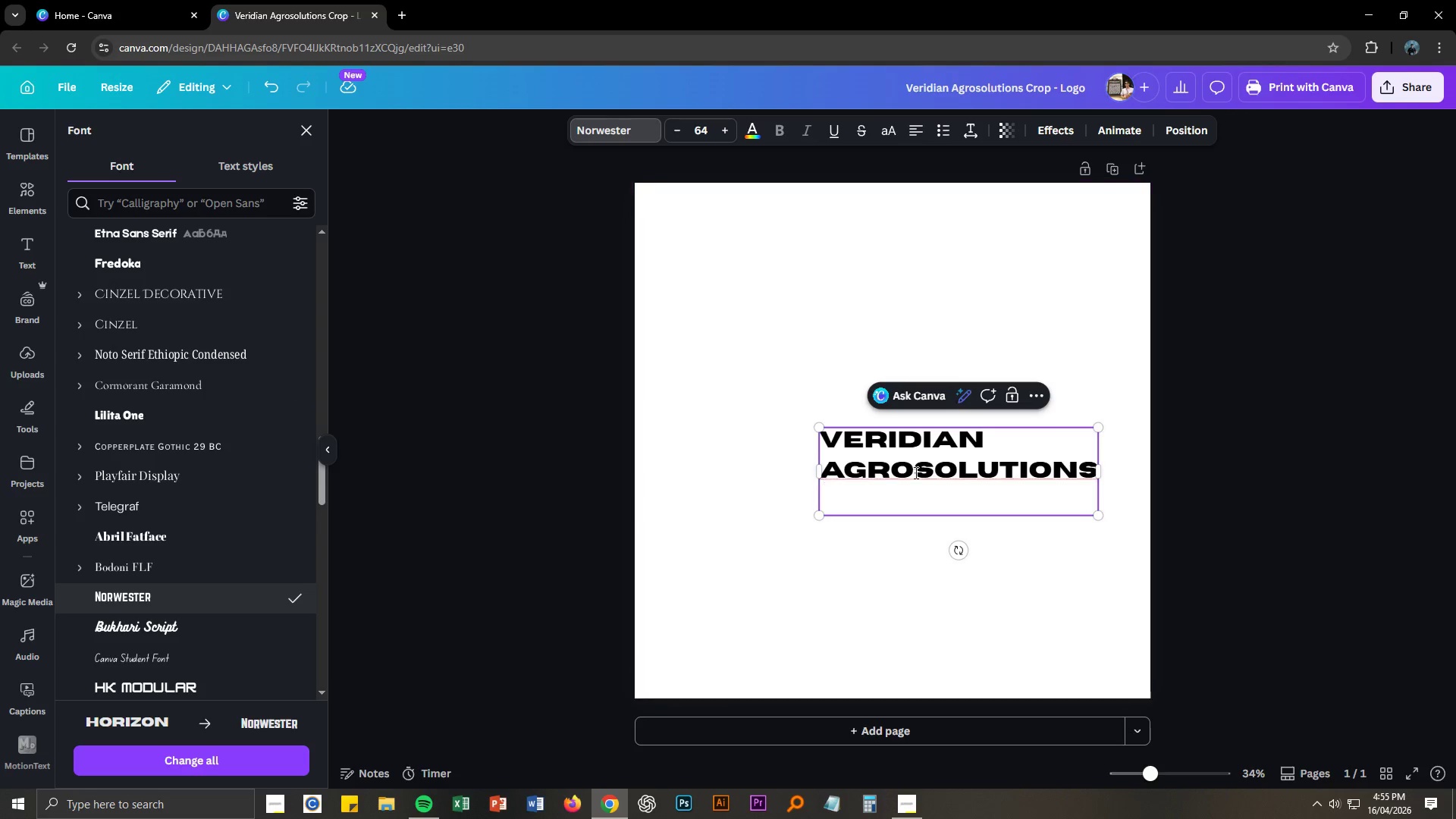 
left_click([941, 469])
 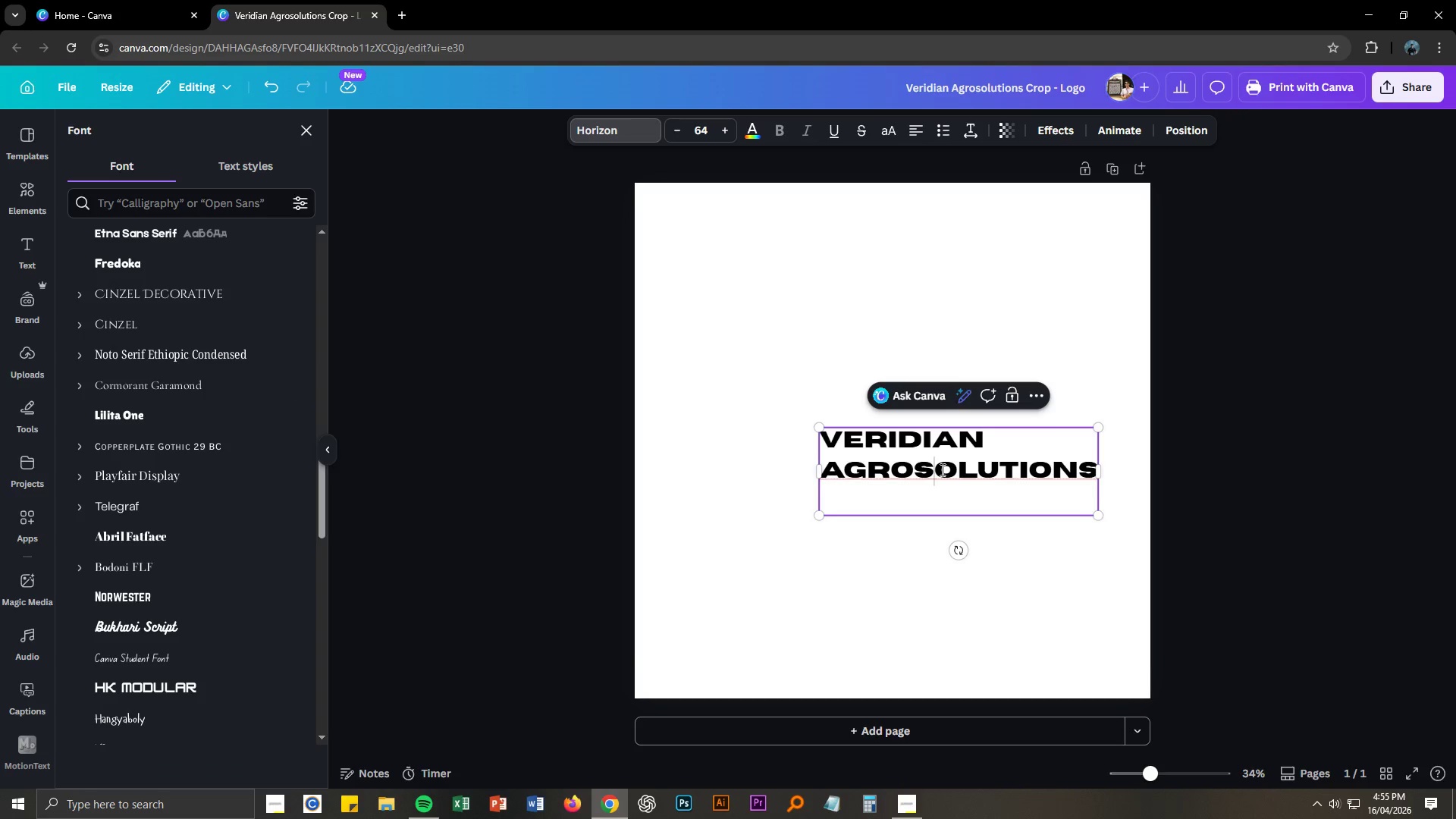 
key(Control+ControlLeft)
 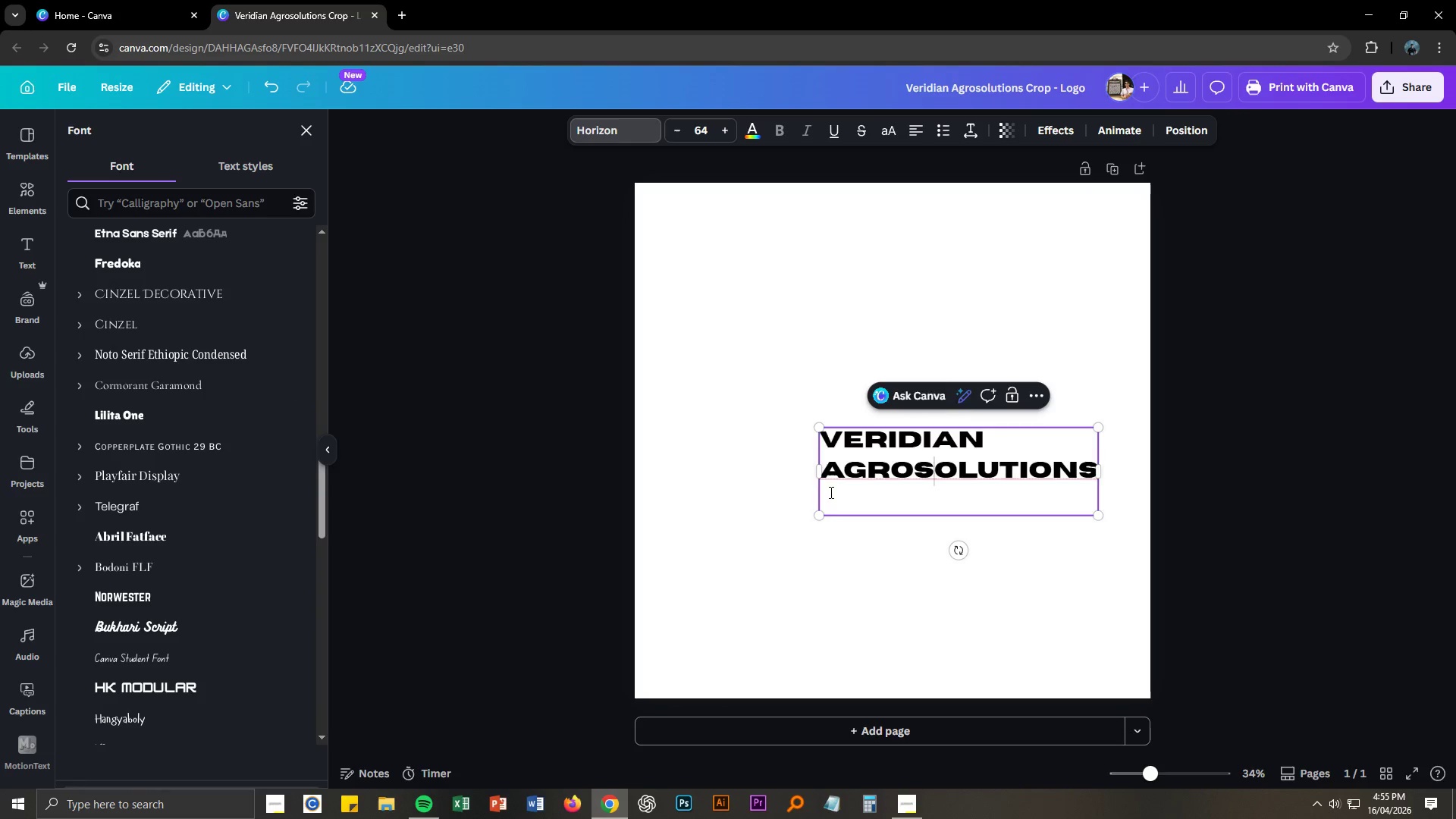 
key(Control+A)
 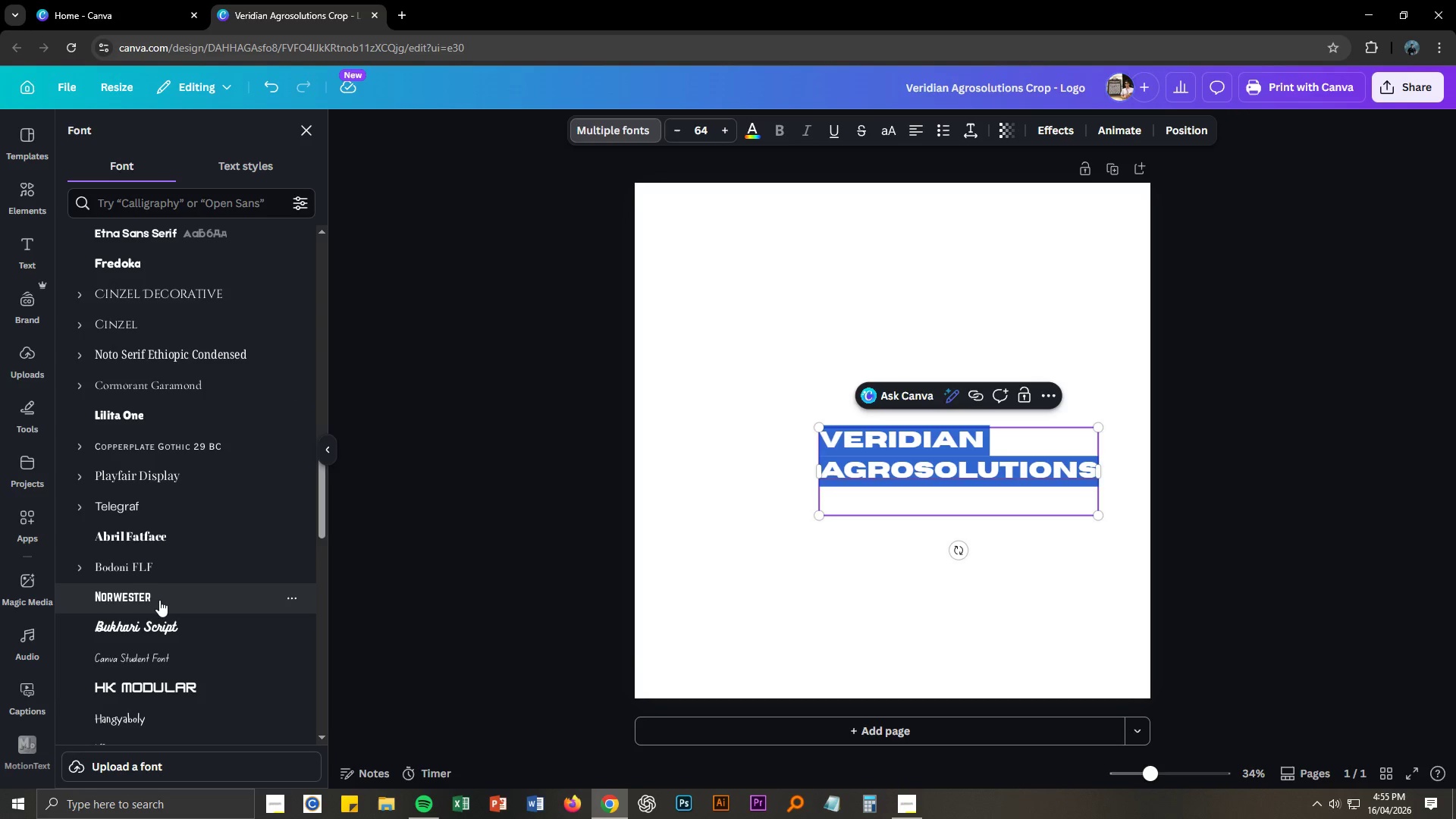 
left_click([158, 601])
 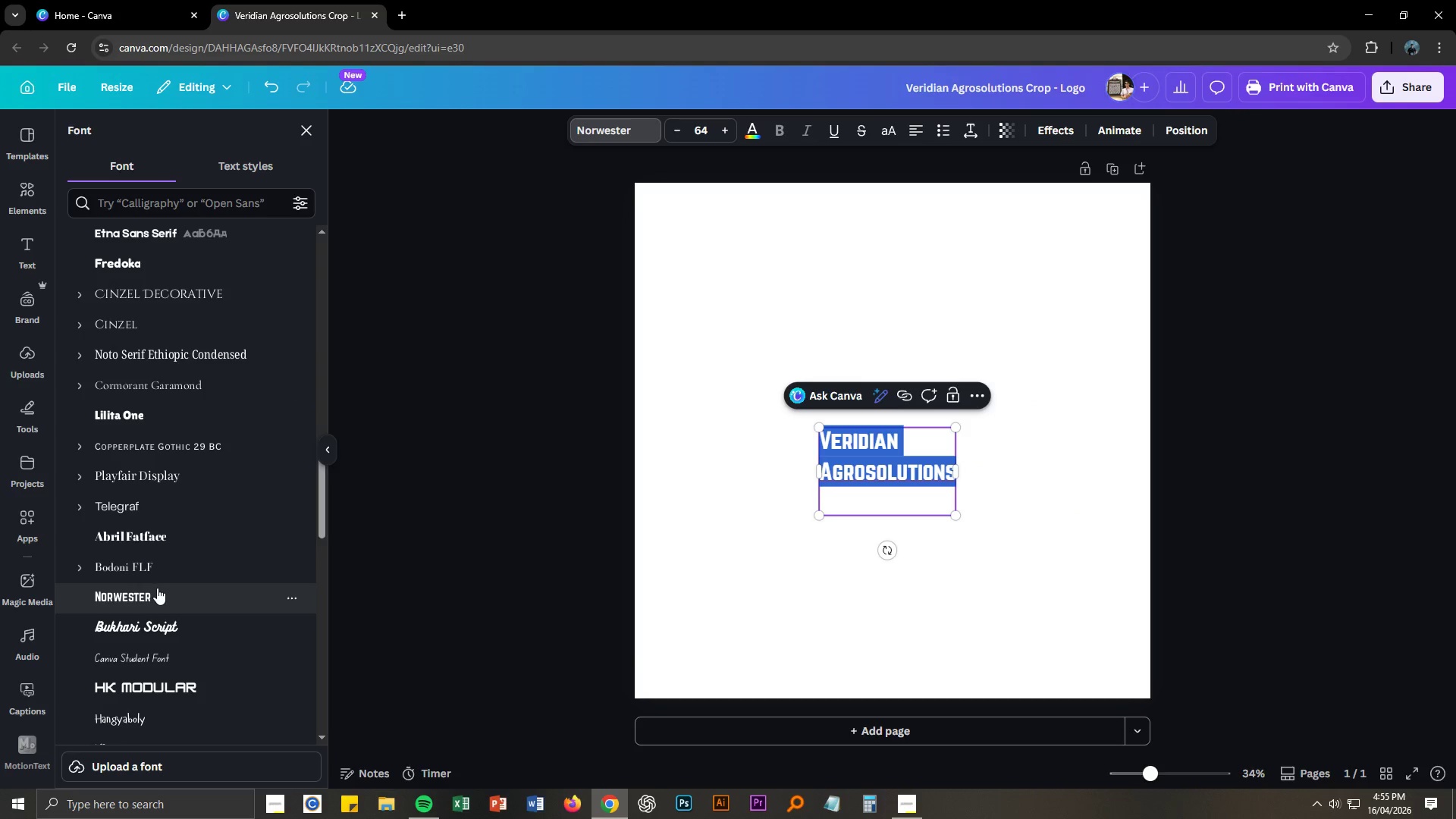 
scroll: coordinate [221, 550], scroll_direction: down, amount: 14.0
 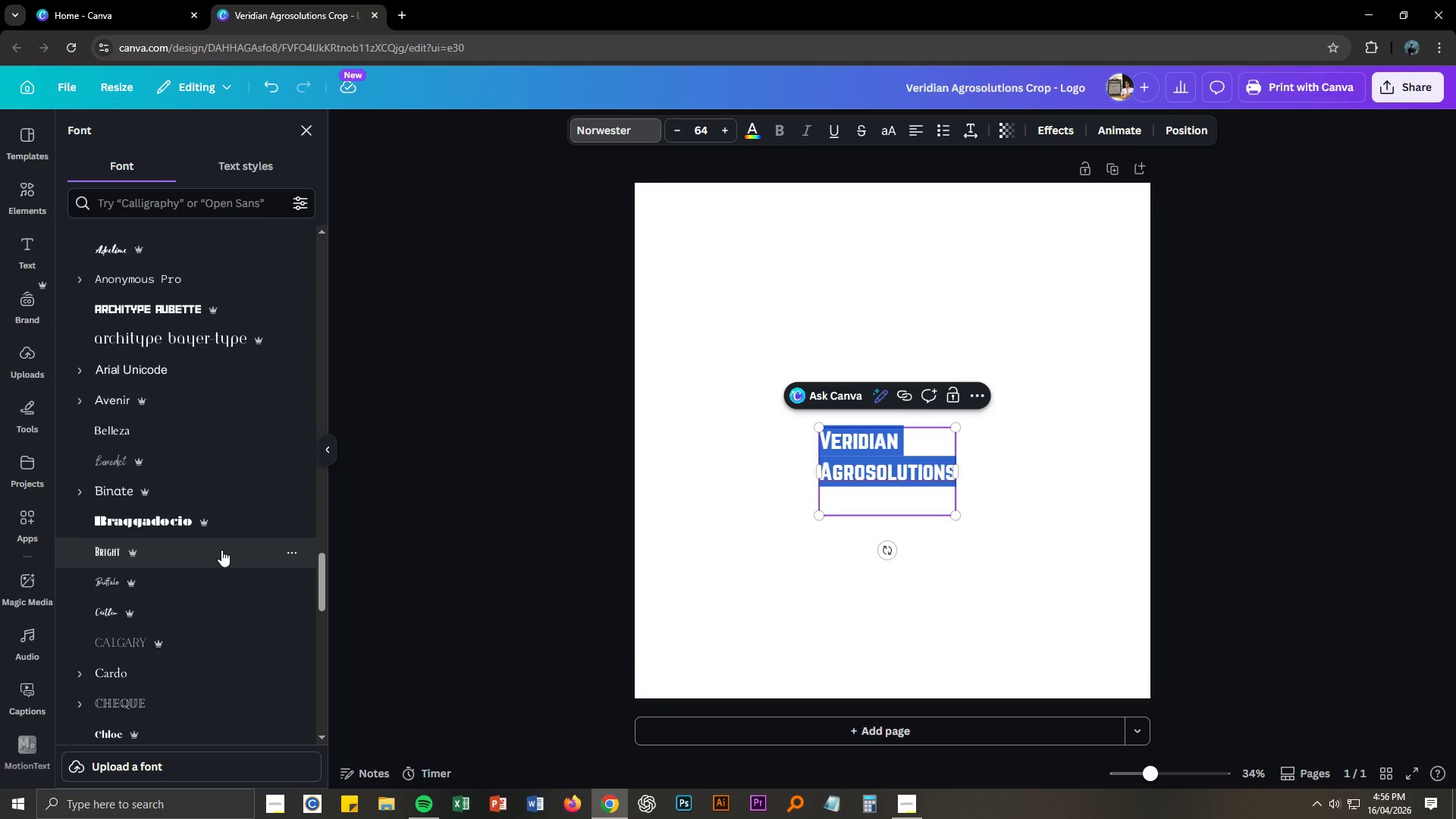 
scroll: coordinate [221, 550], scroll_direction: down, amount: 9.0
 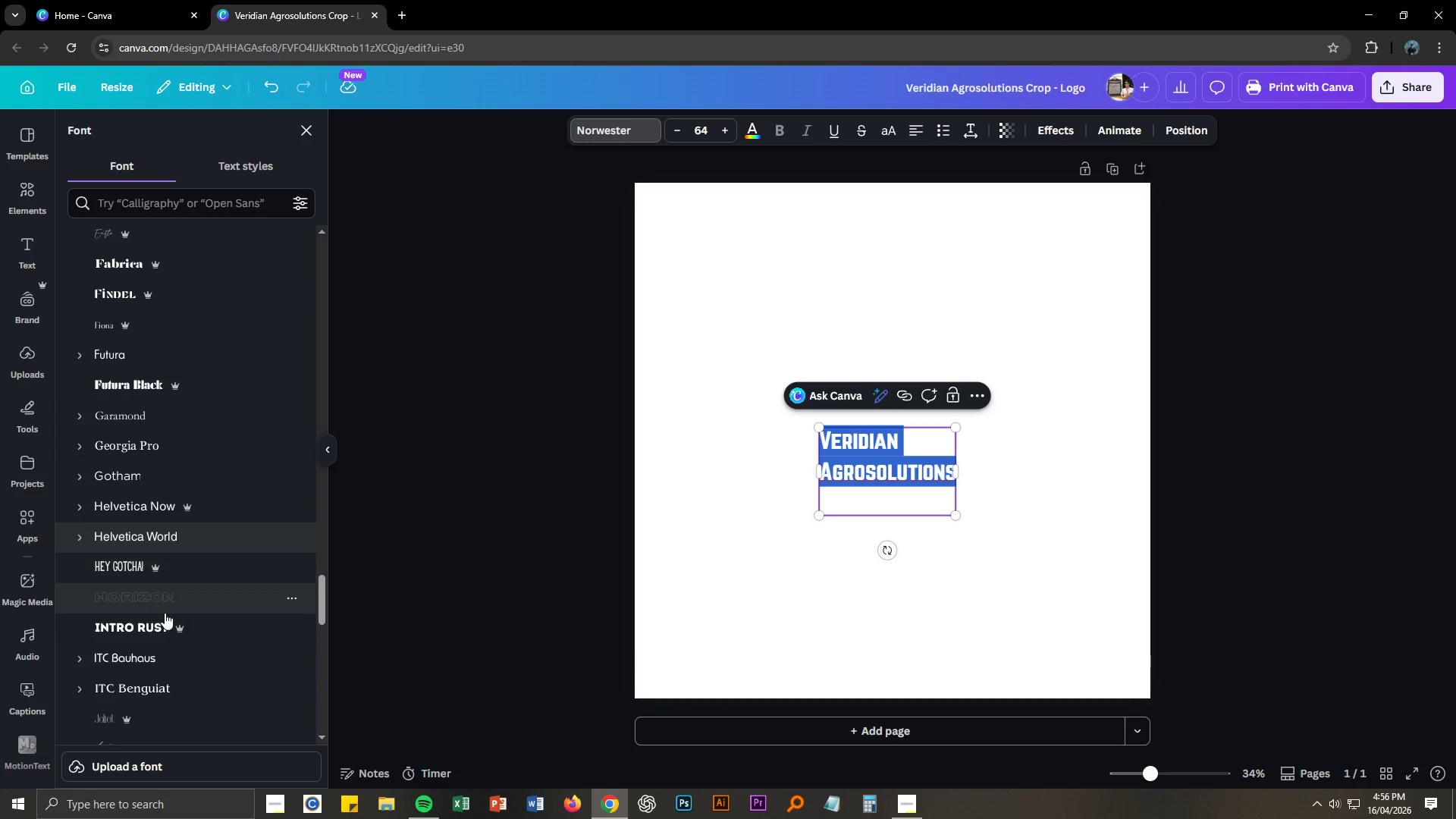 
left_click([162, 617])
 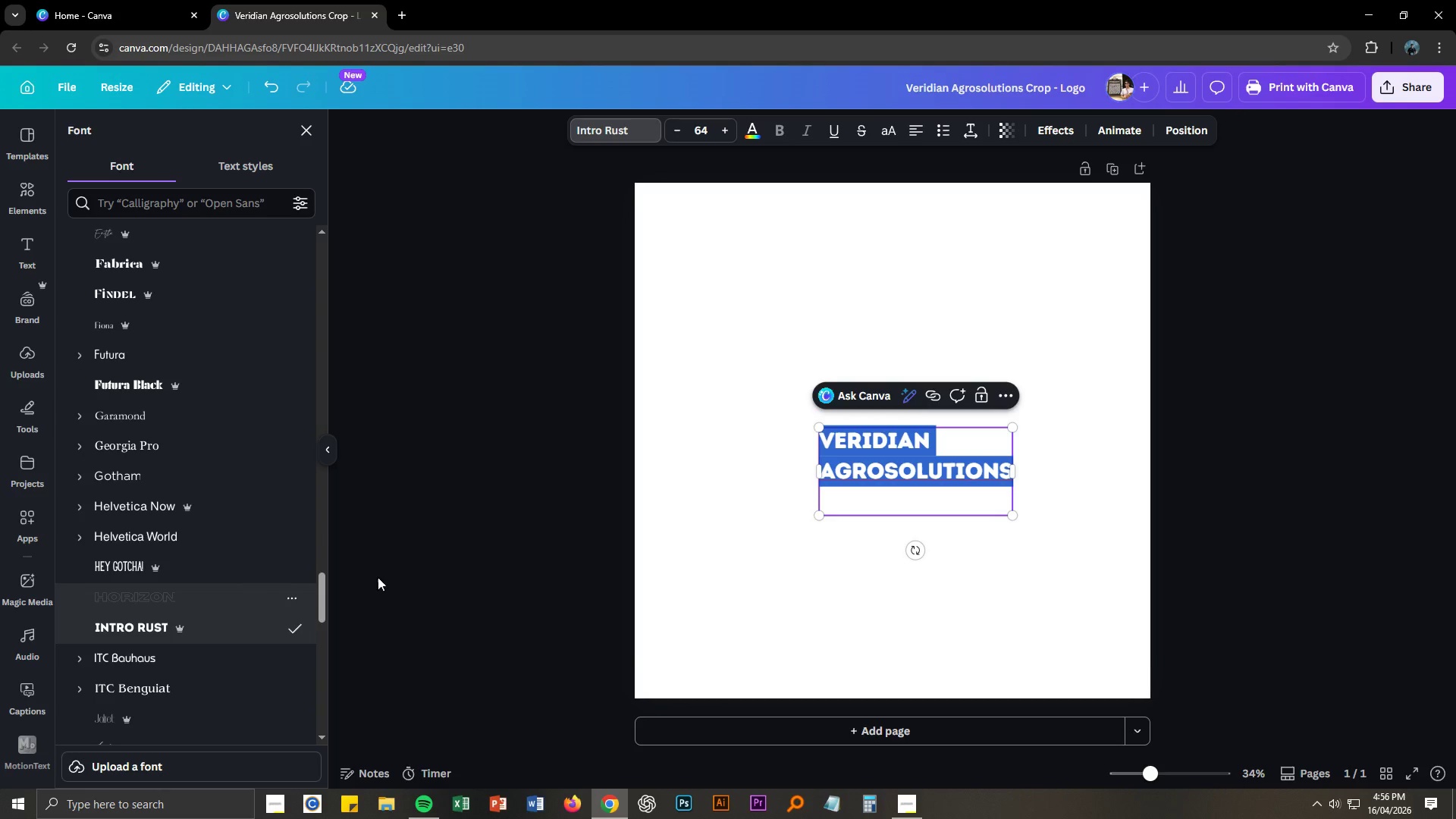 
left_click([884, 465])
 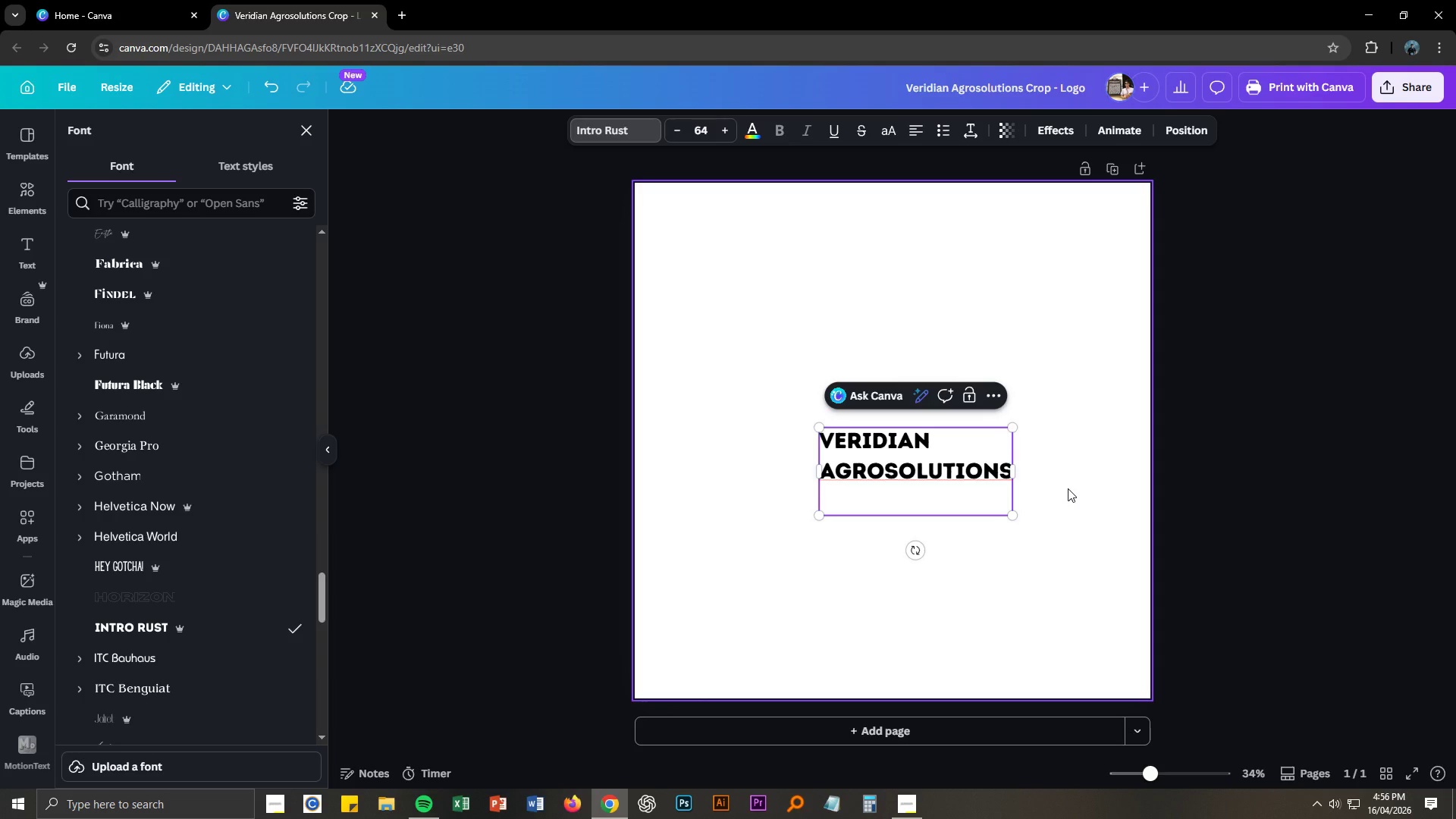 
left_click([1071, 488])
 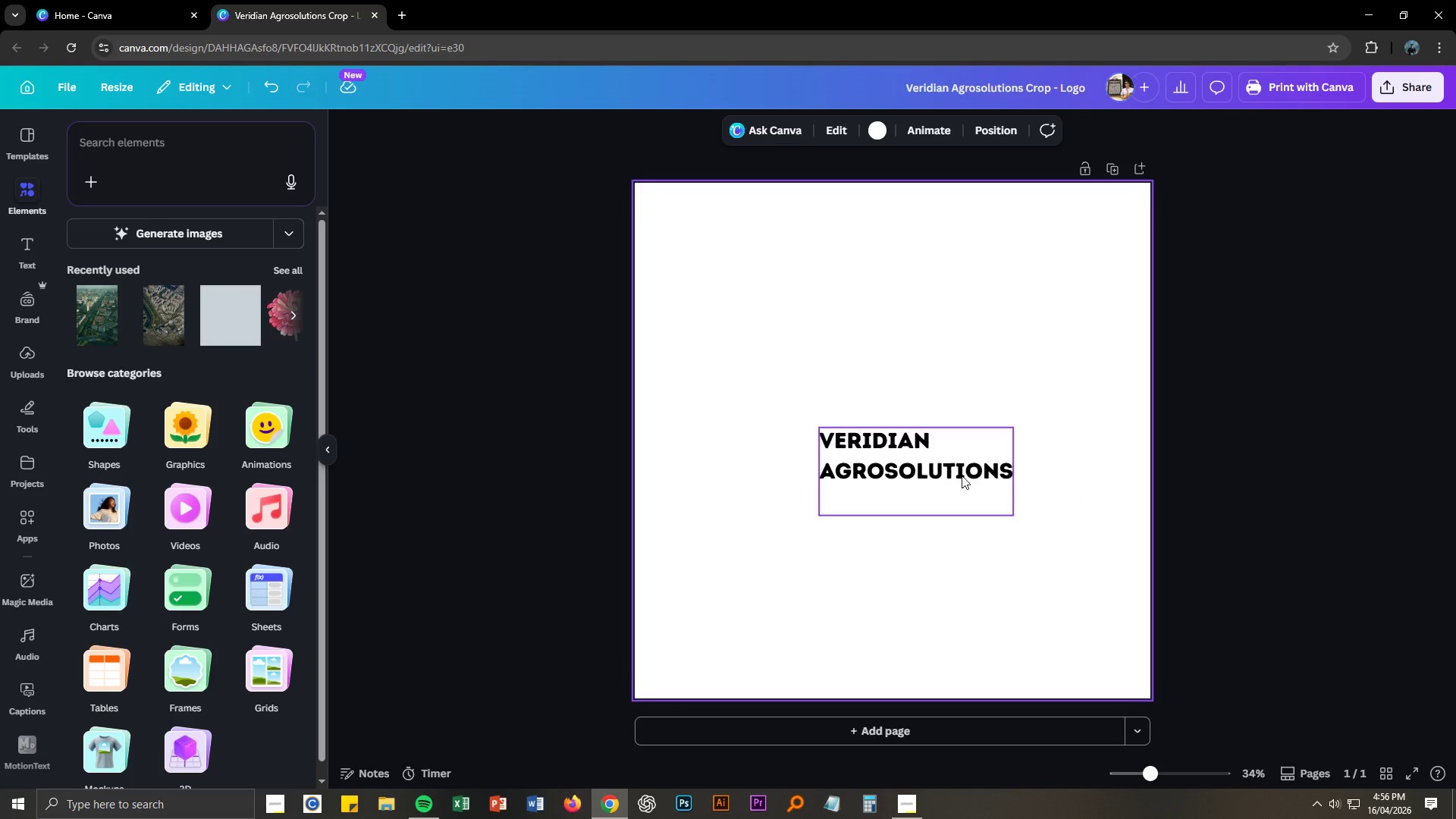 
left_click([952, 471])
 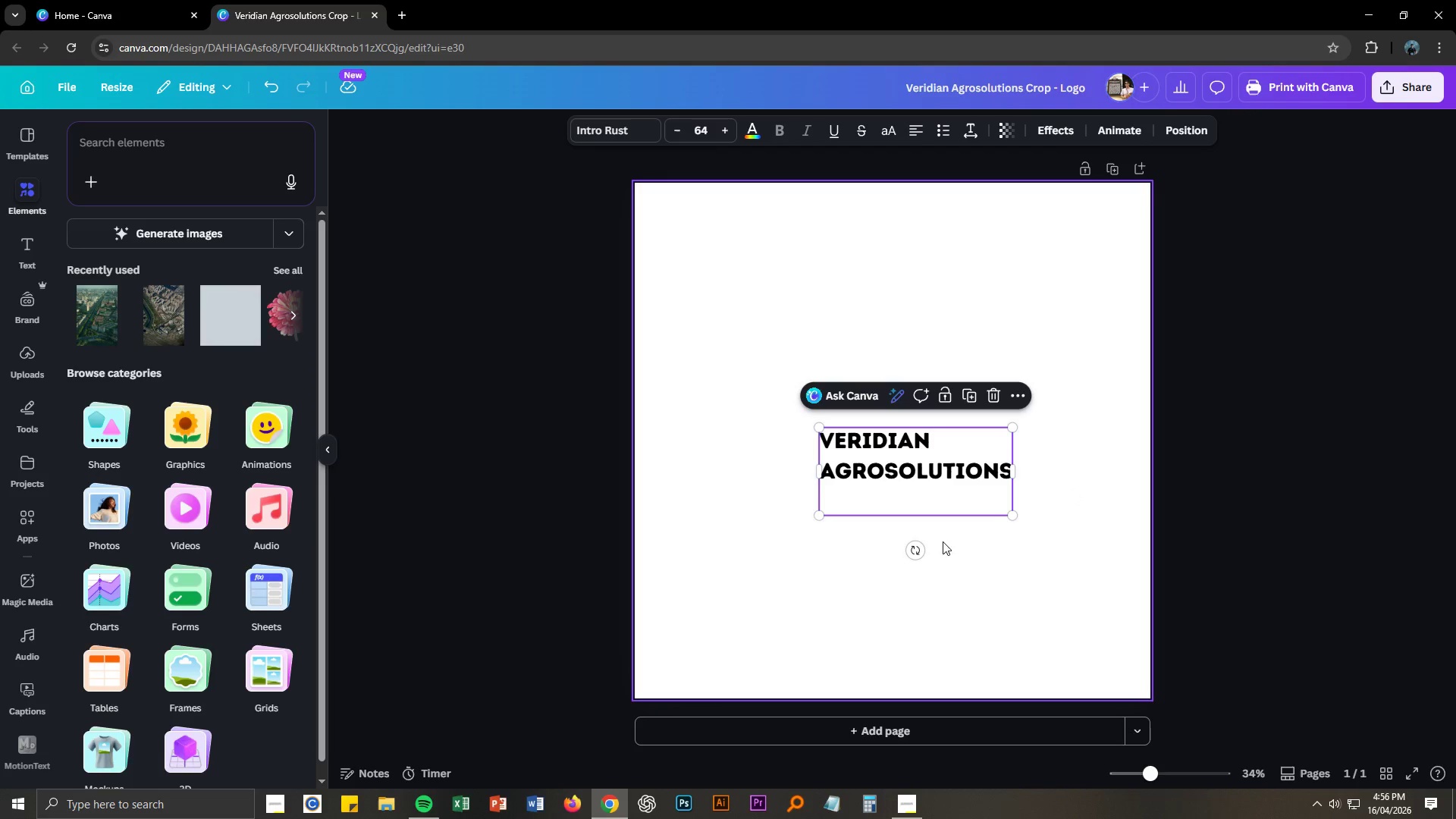 
left_click([977, 548])
 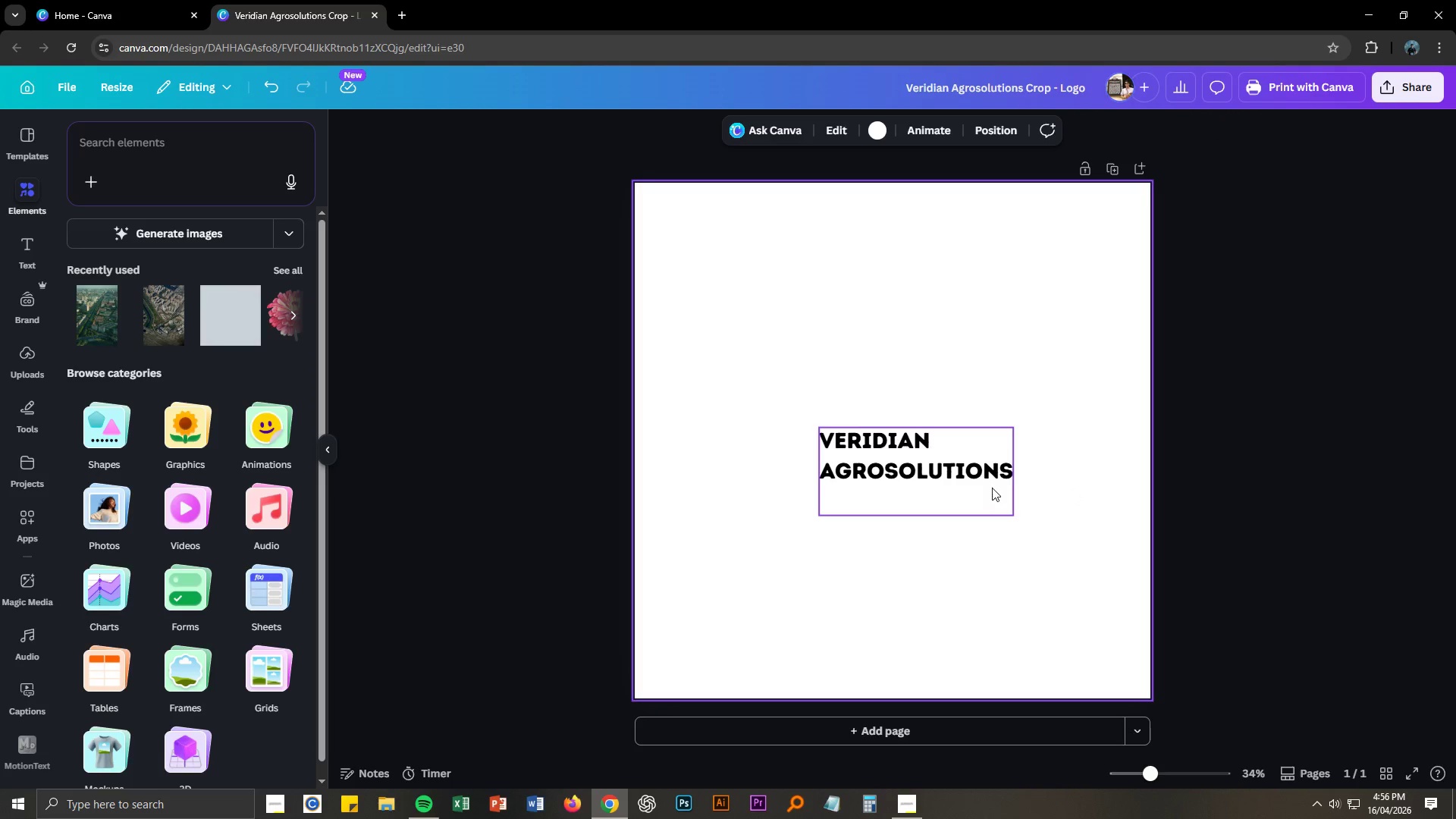 
left_click([990, 481])
 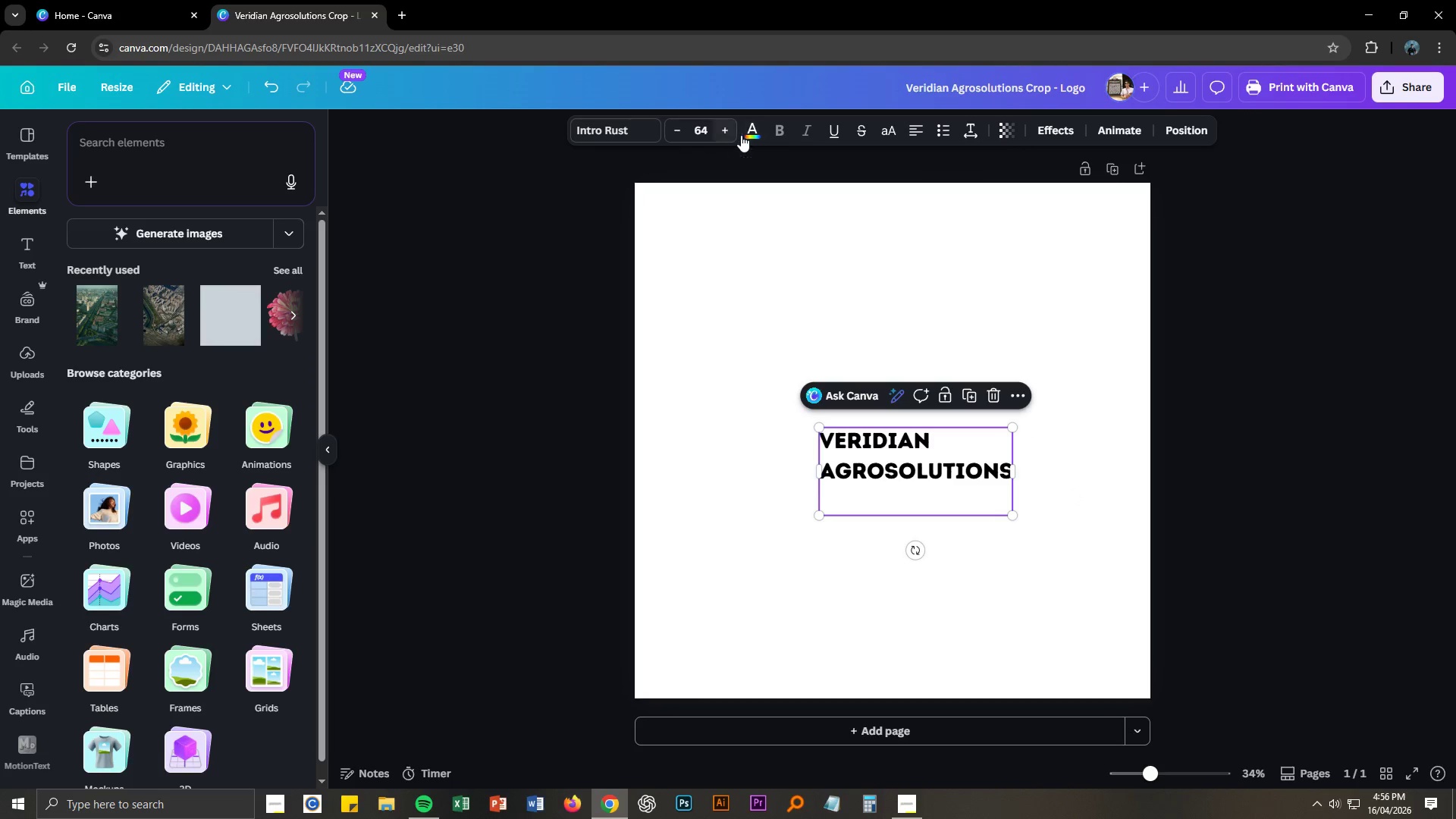 
wait(5.02)
 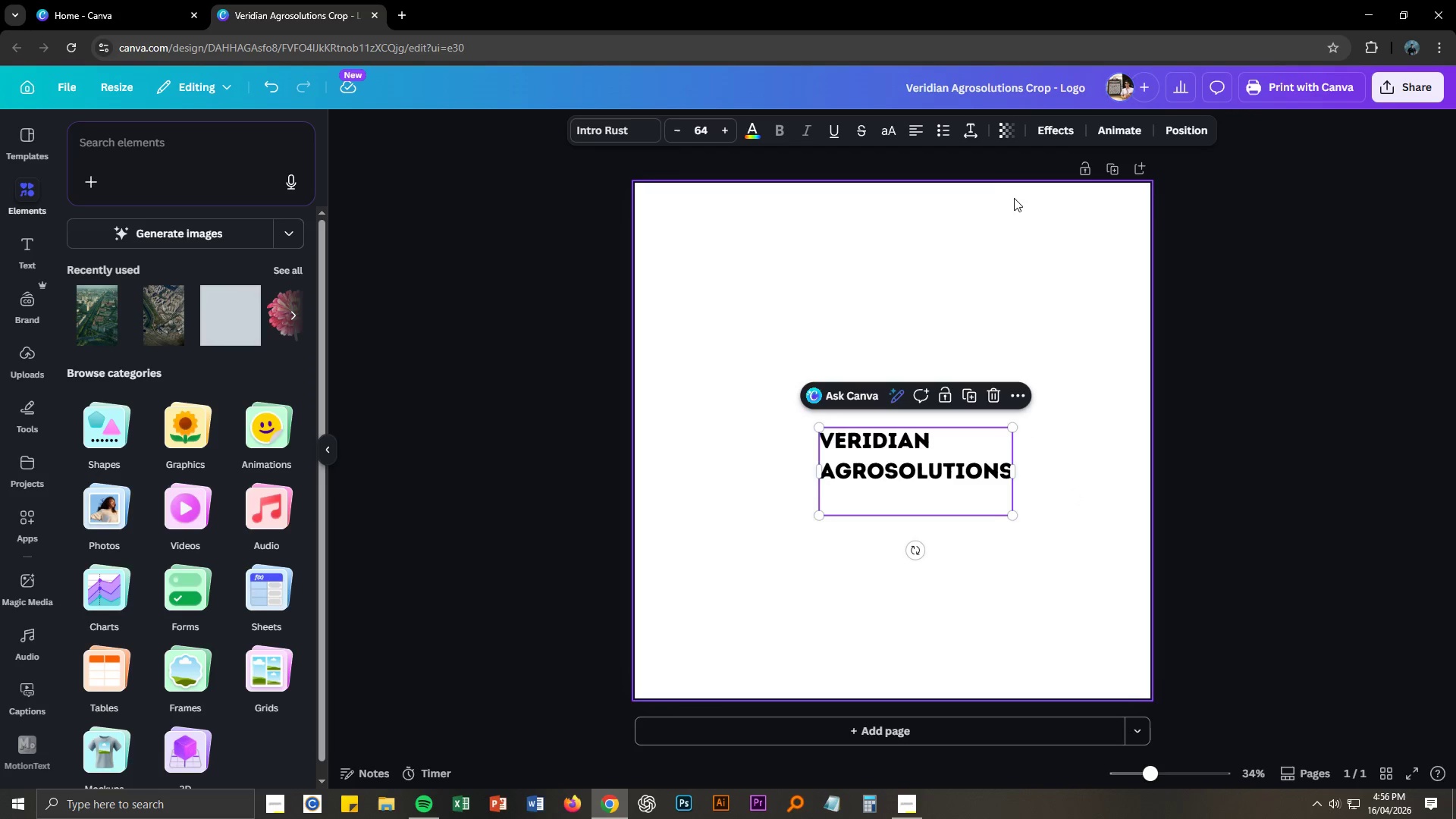 
left_click_drag(start_coordinate=[1017, 428], to_coordinate=[1106, 390])
 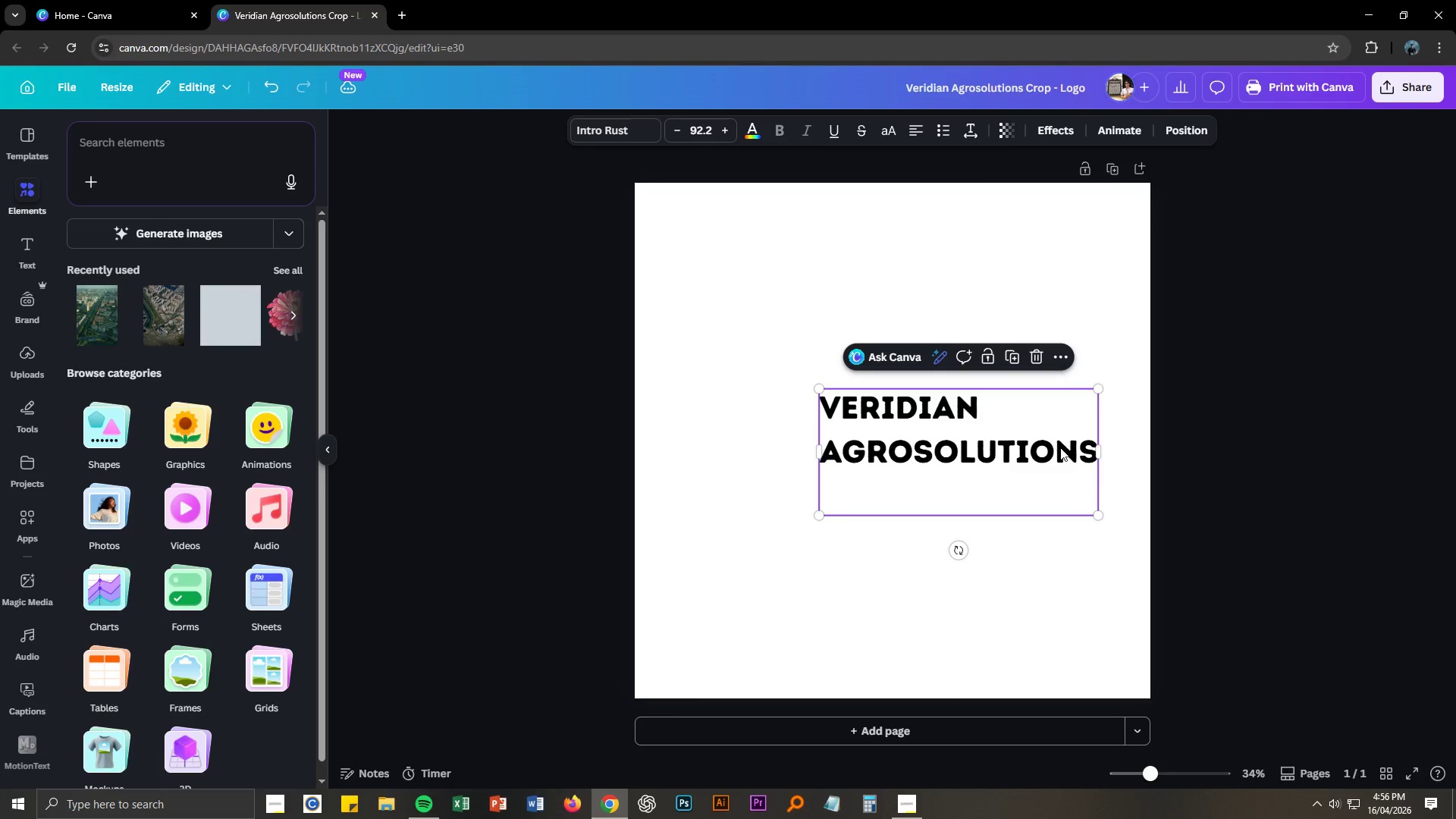 
left_click_drag(start_coordinate=[1059, 452], to_coordinate=[1058, 475])
 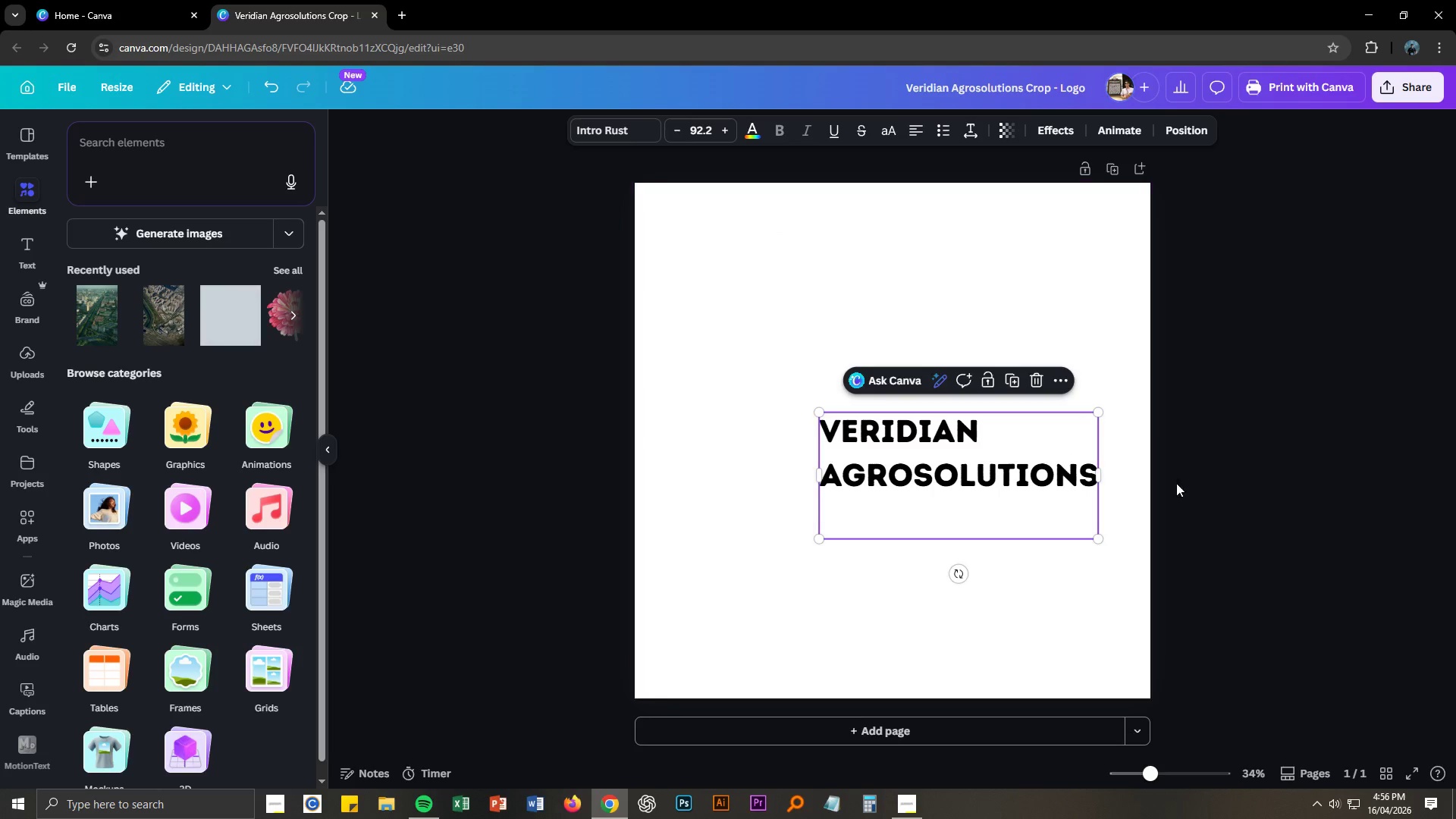 
left_click([1205, 485])
 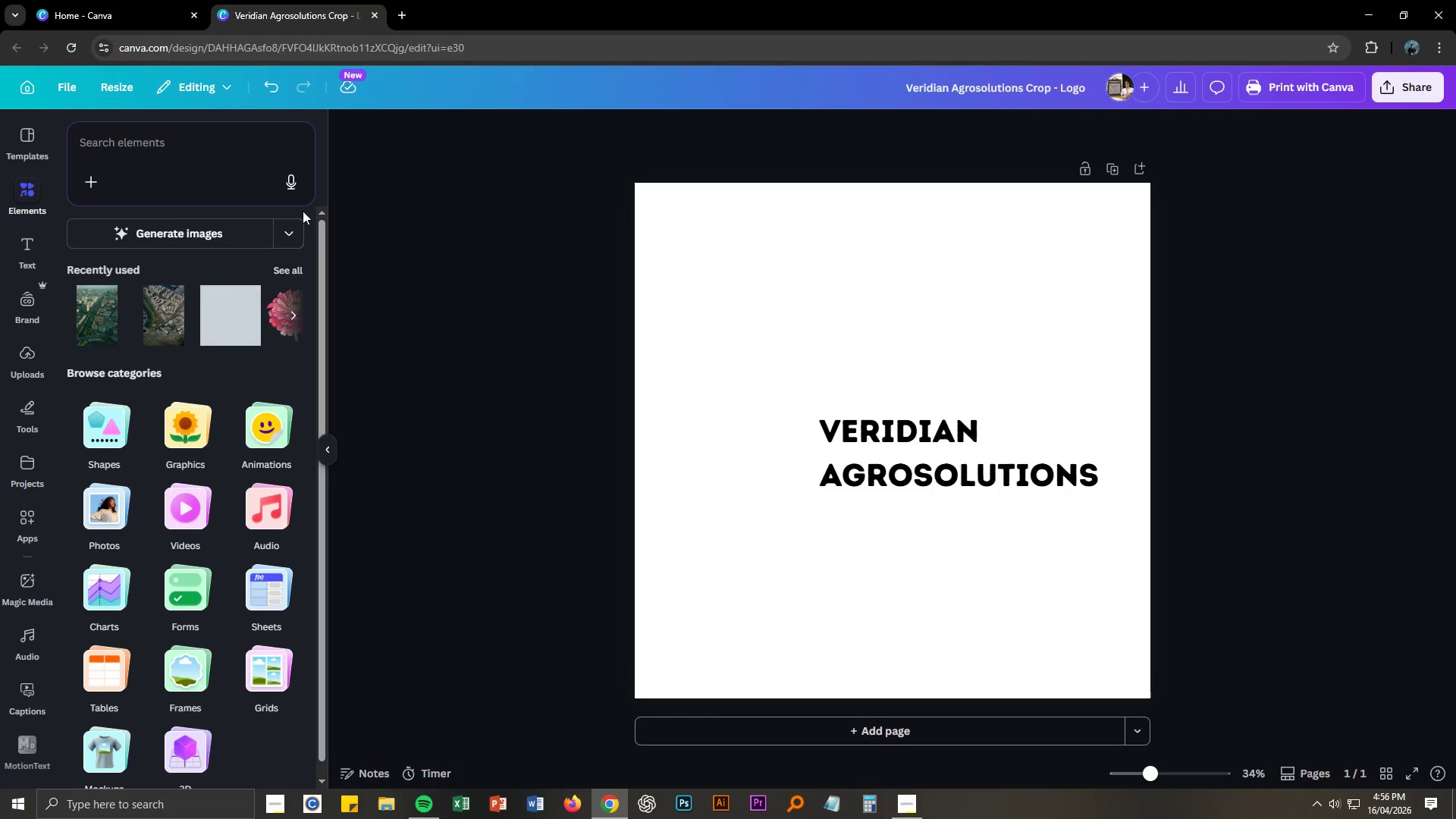 
scroll: coordinate [218, 420], scroll_direction: down, amount: 1.0
 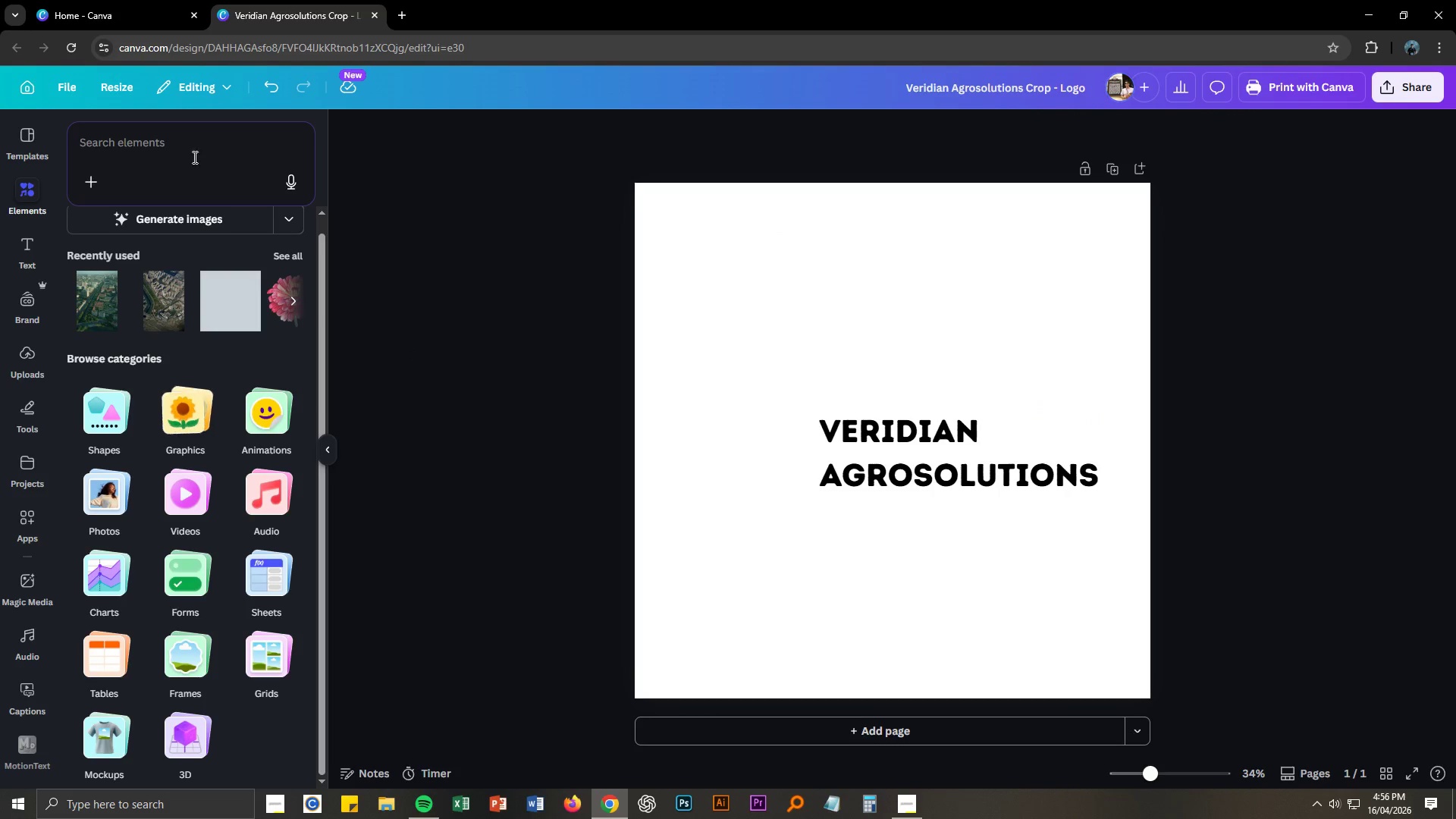 
left_click([188, 149])
 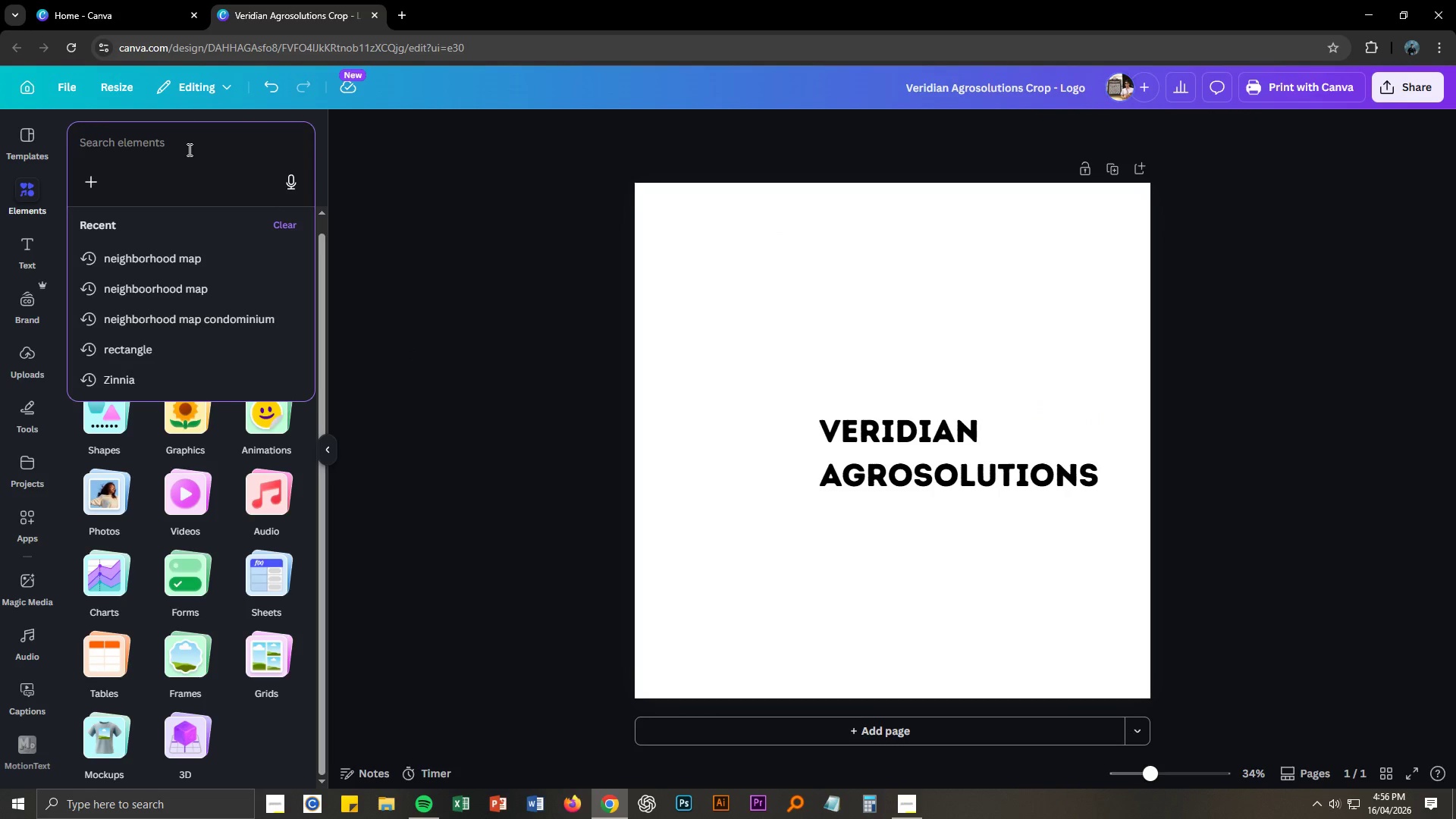 
type(Farm)
 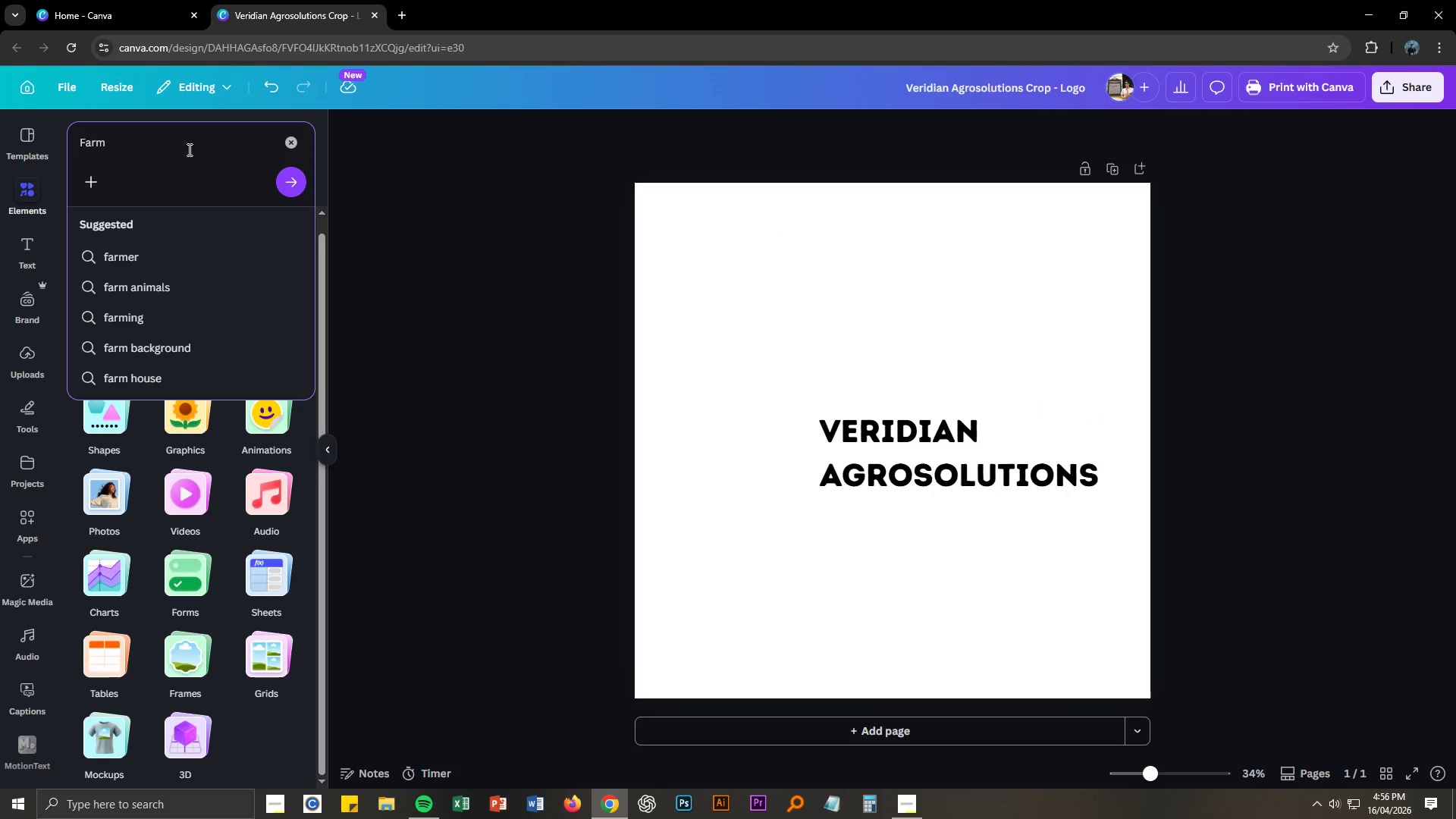 
key(Enter)
 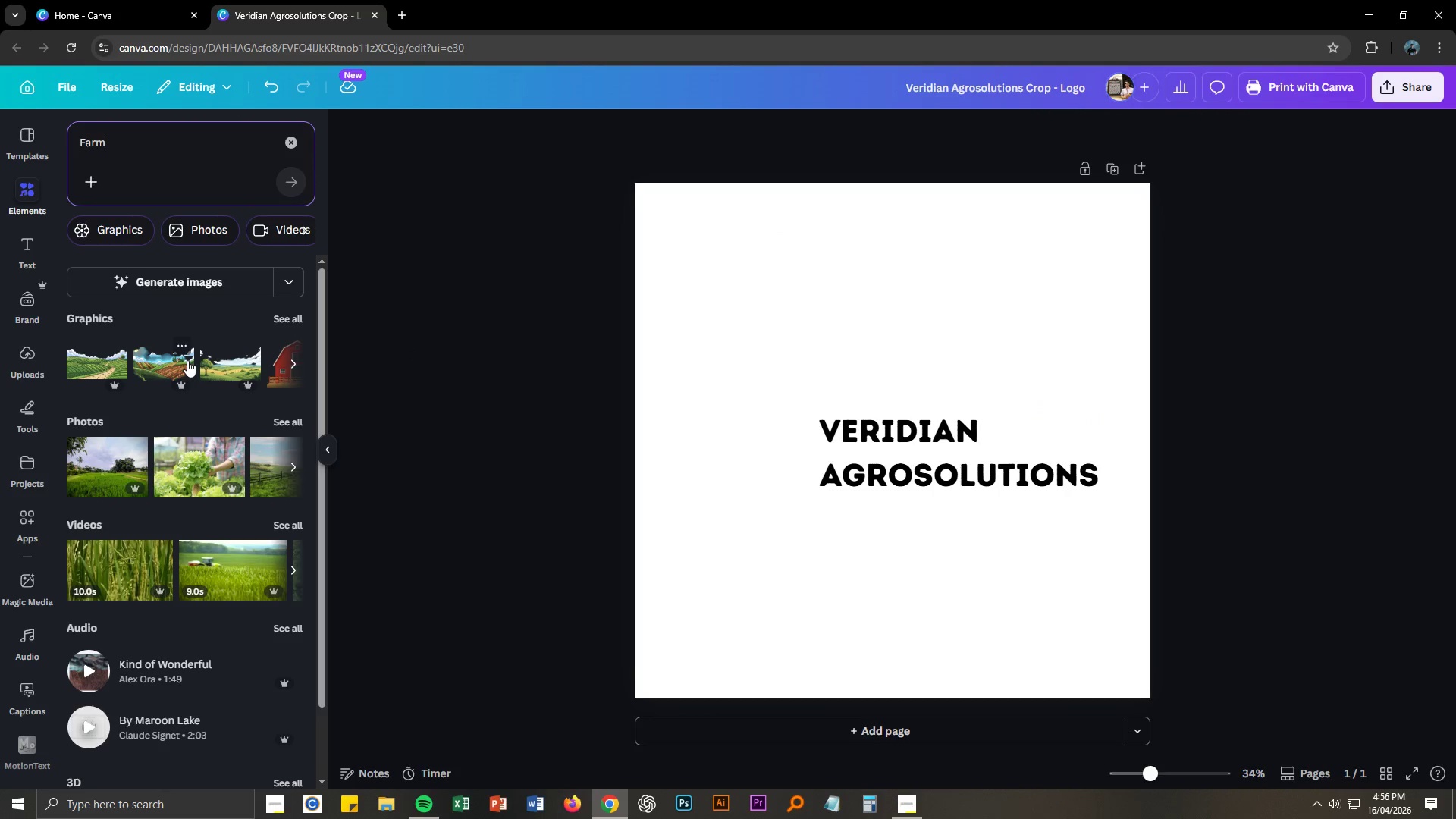 
left_click([287, 320])
 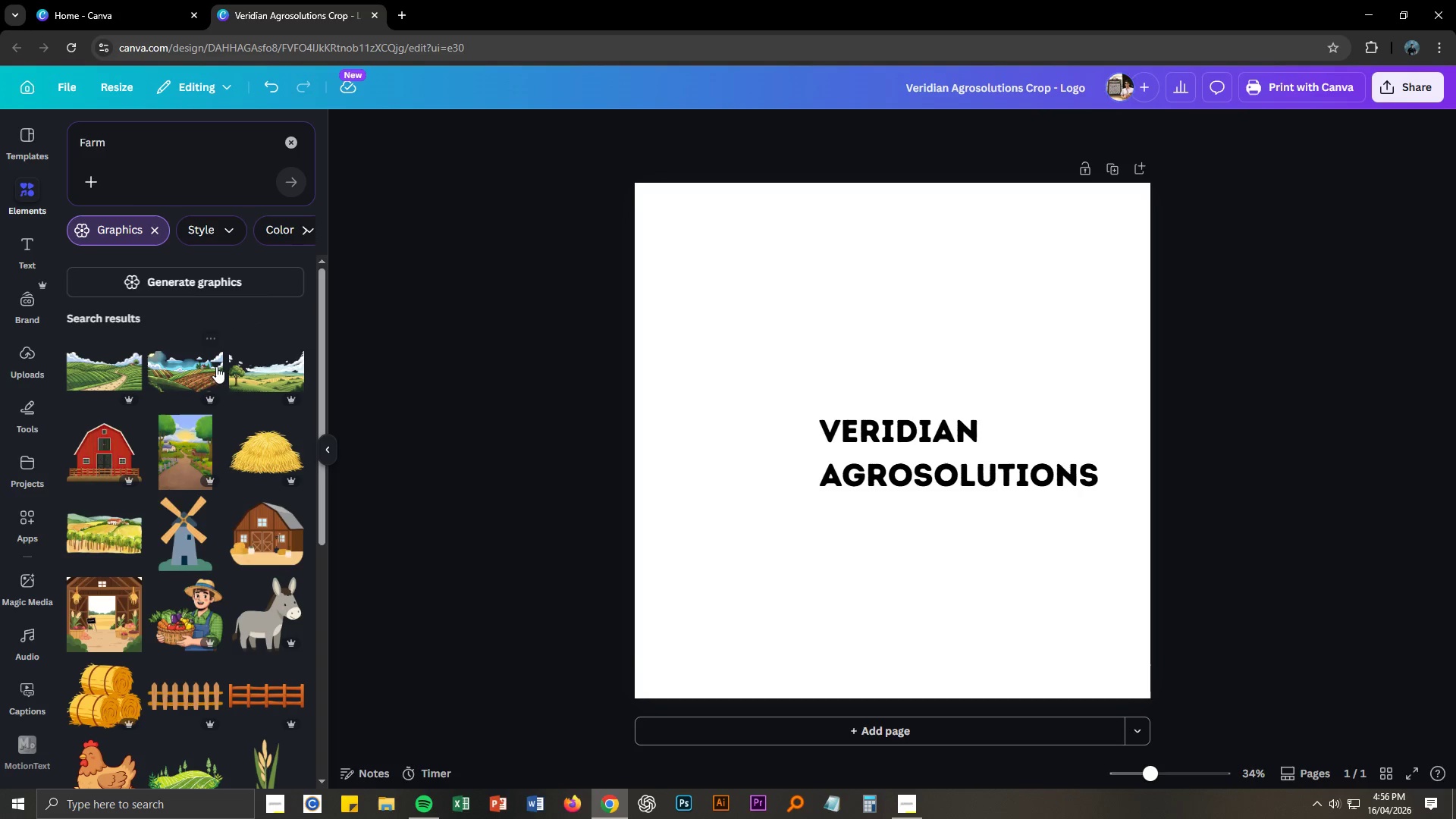 
scroll: coordinate [127, 374], scroll_direction: down, amount: 7.0
 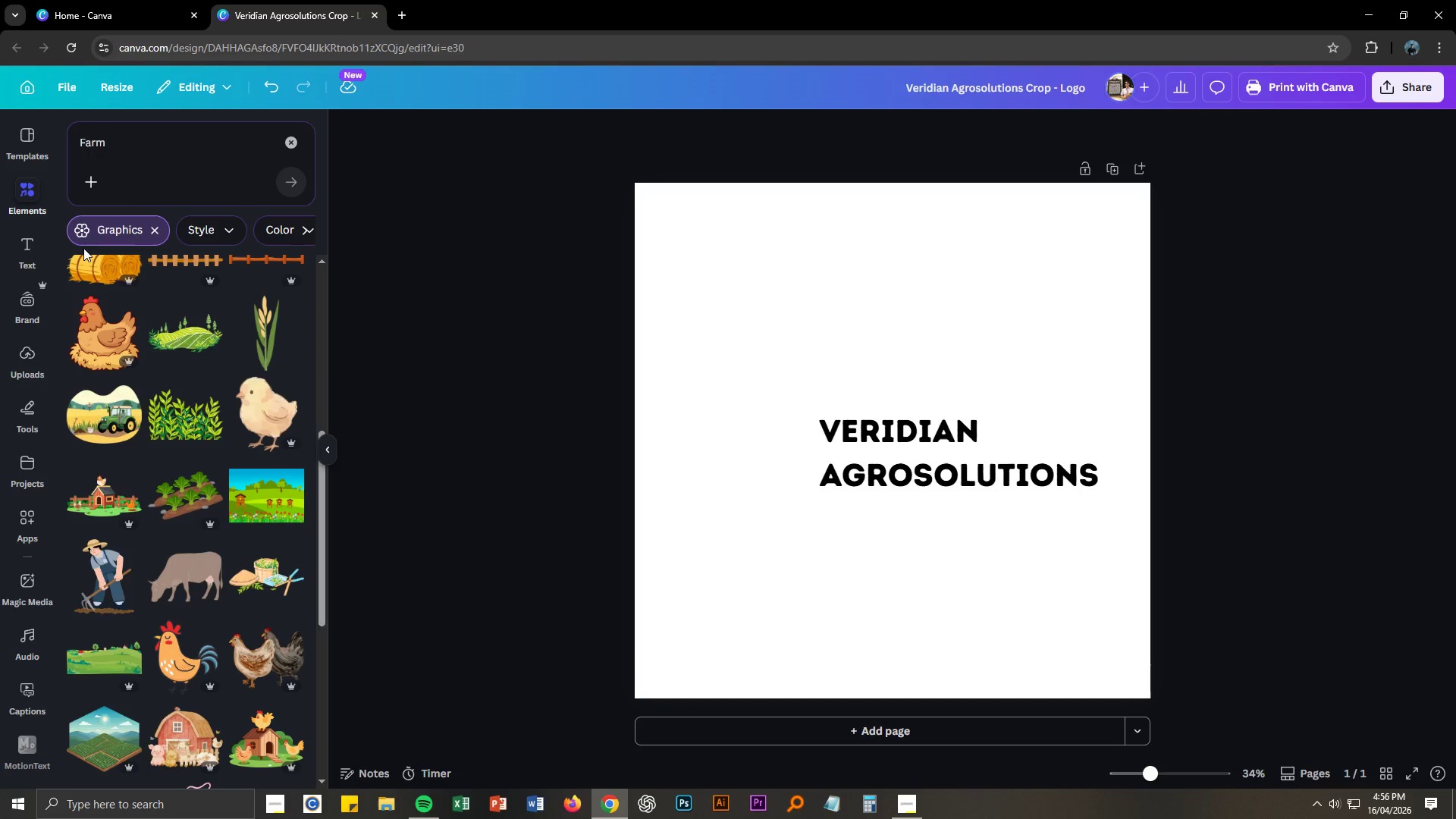 
left_click([148, 148])
 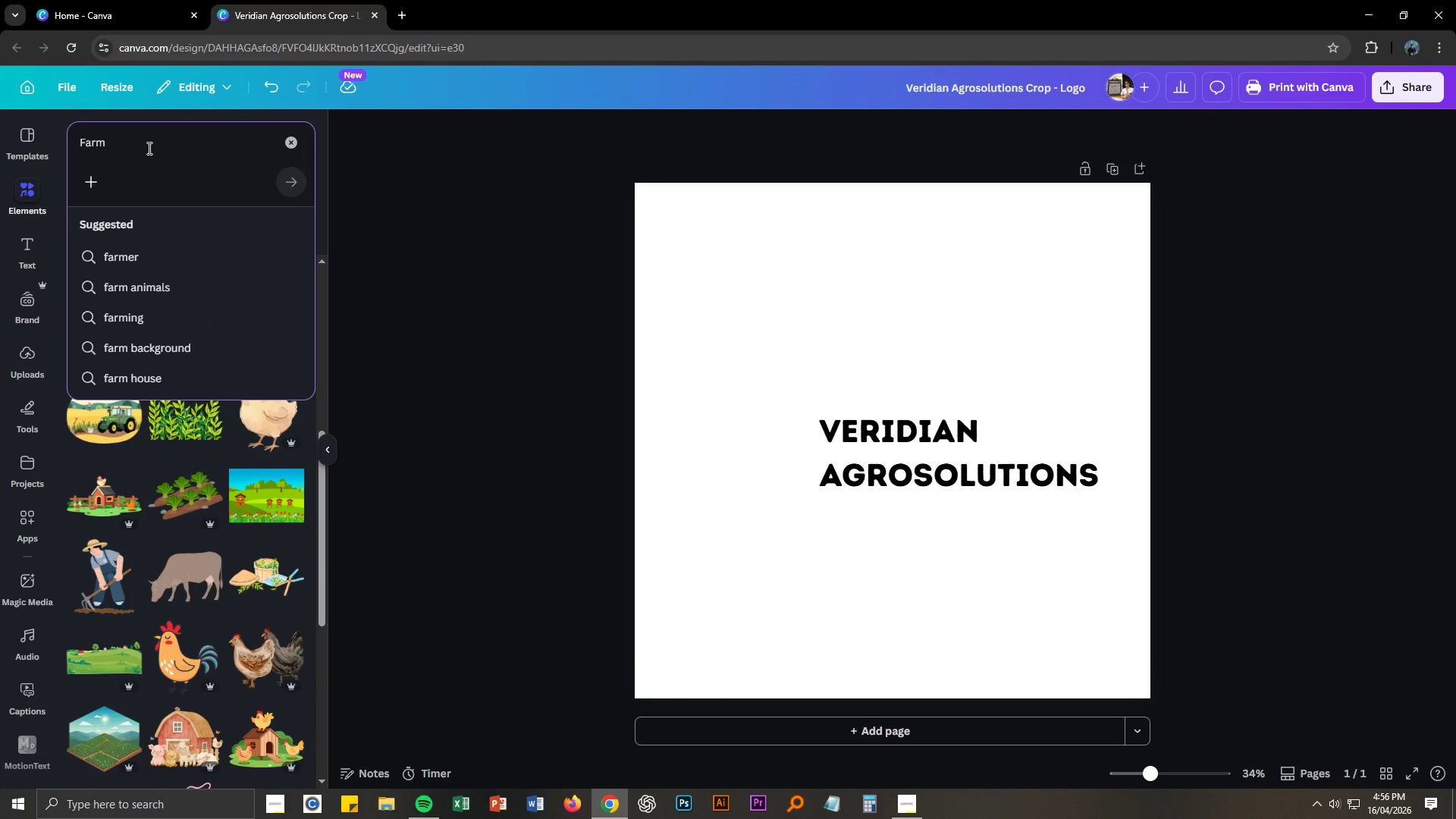 
type( logo)
 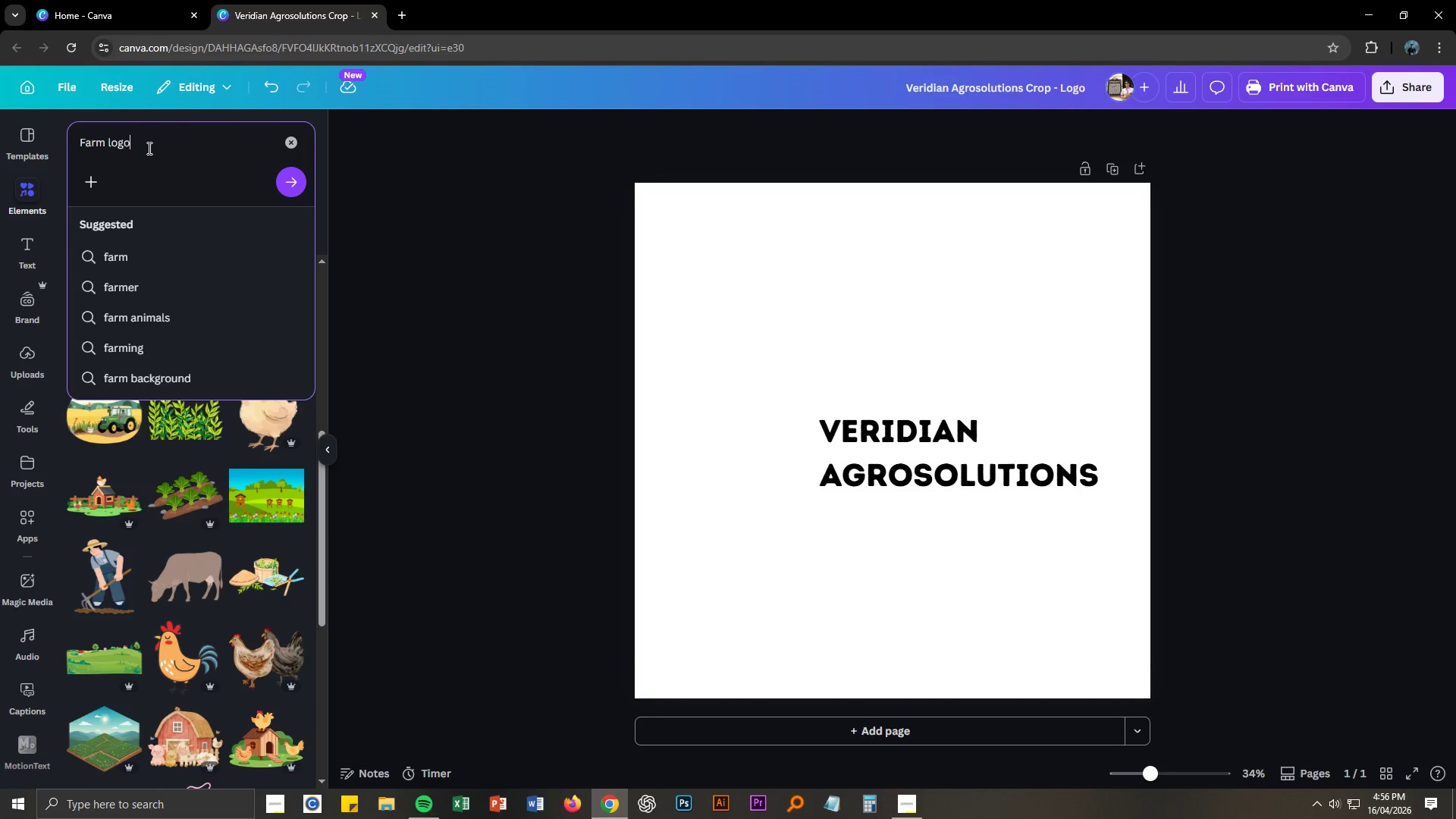 
key(Enter)
 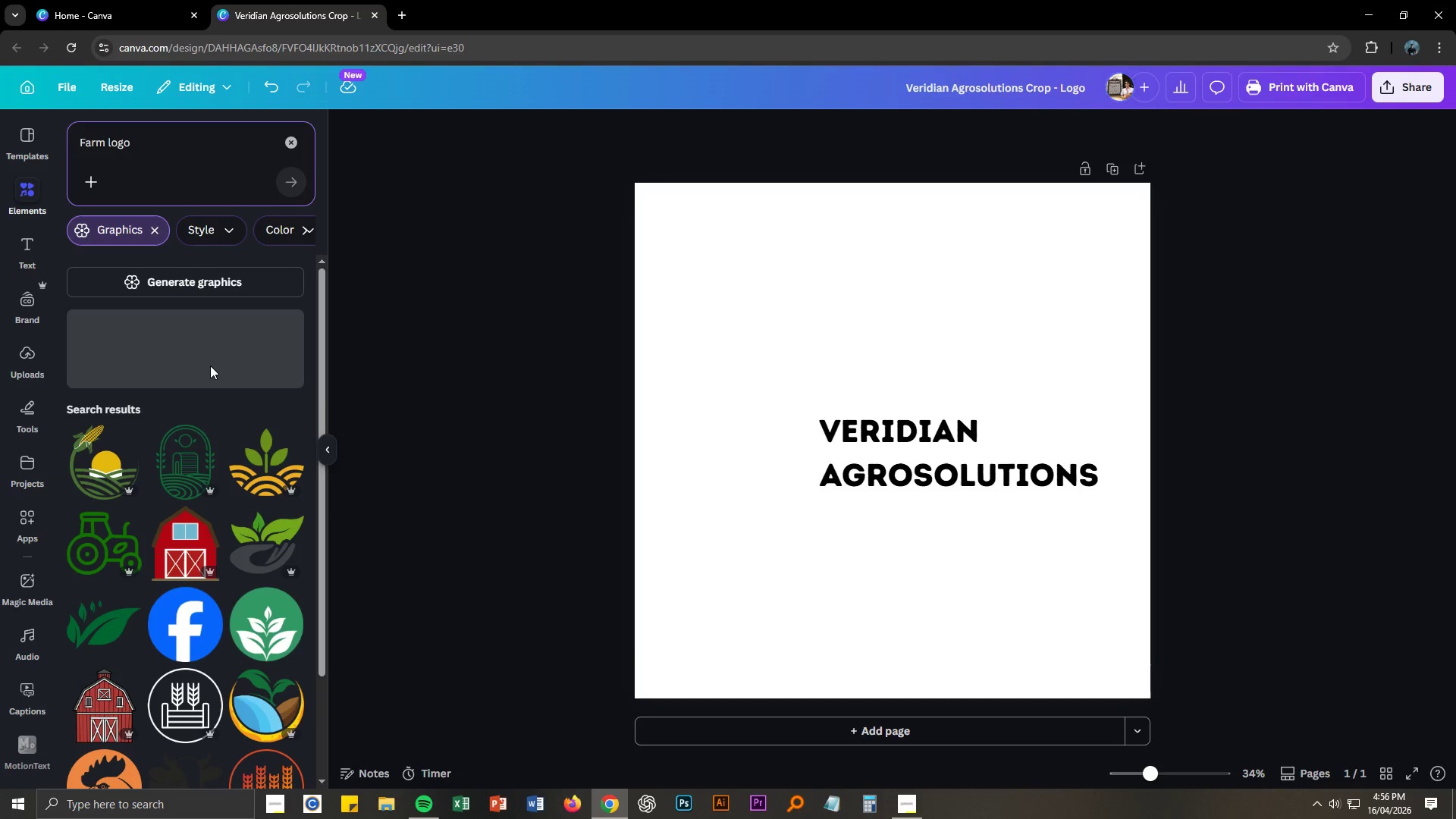 
wait(5.2)
 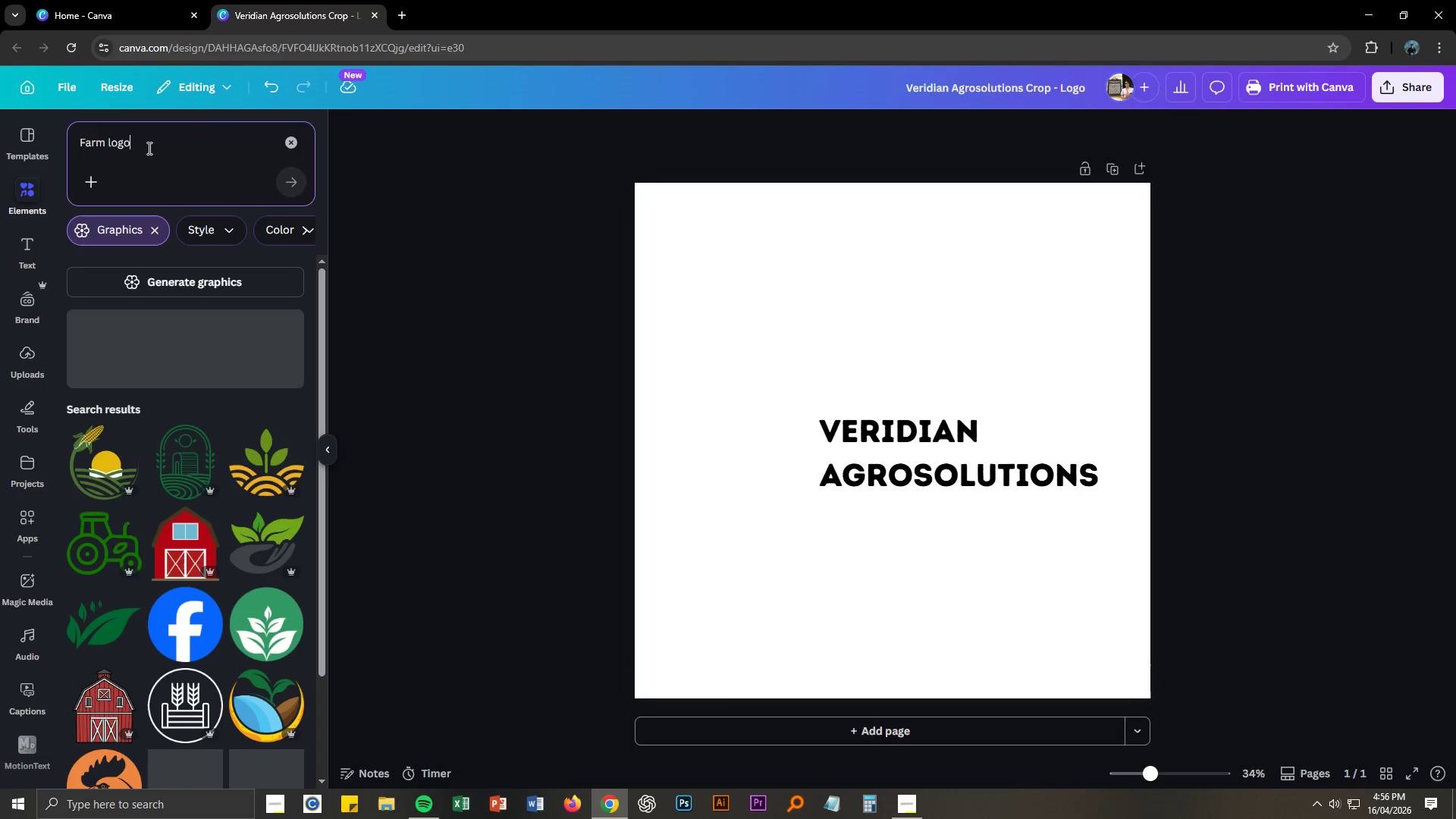 
scroll: coordinate [209, 366], scroll_direction: down, amount: 7.0
 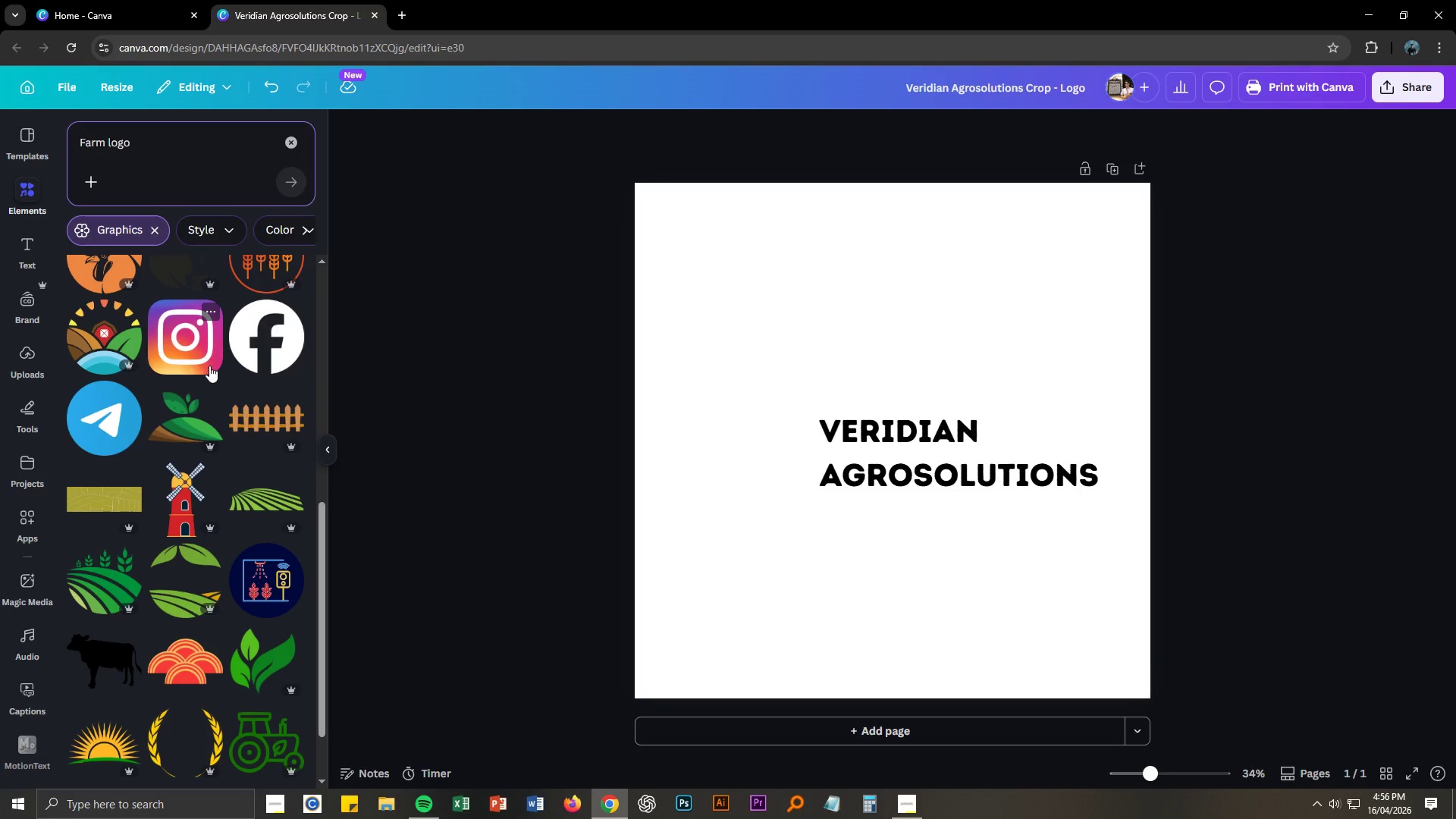 
wait(7.38)
 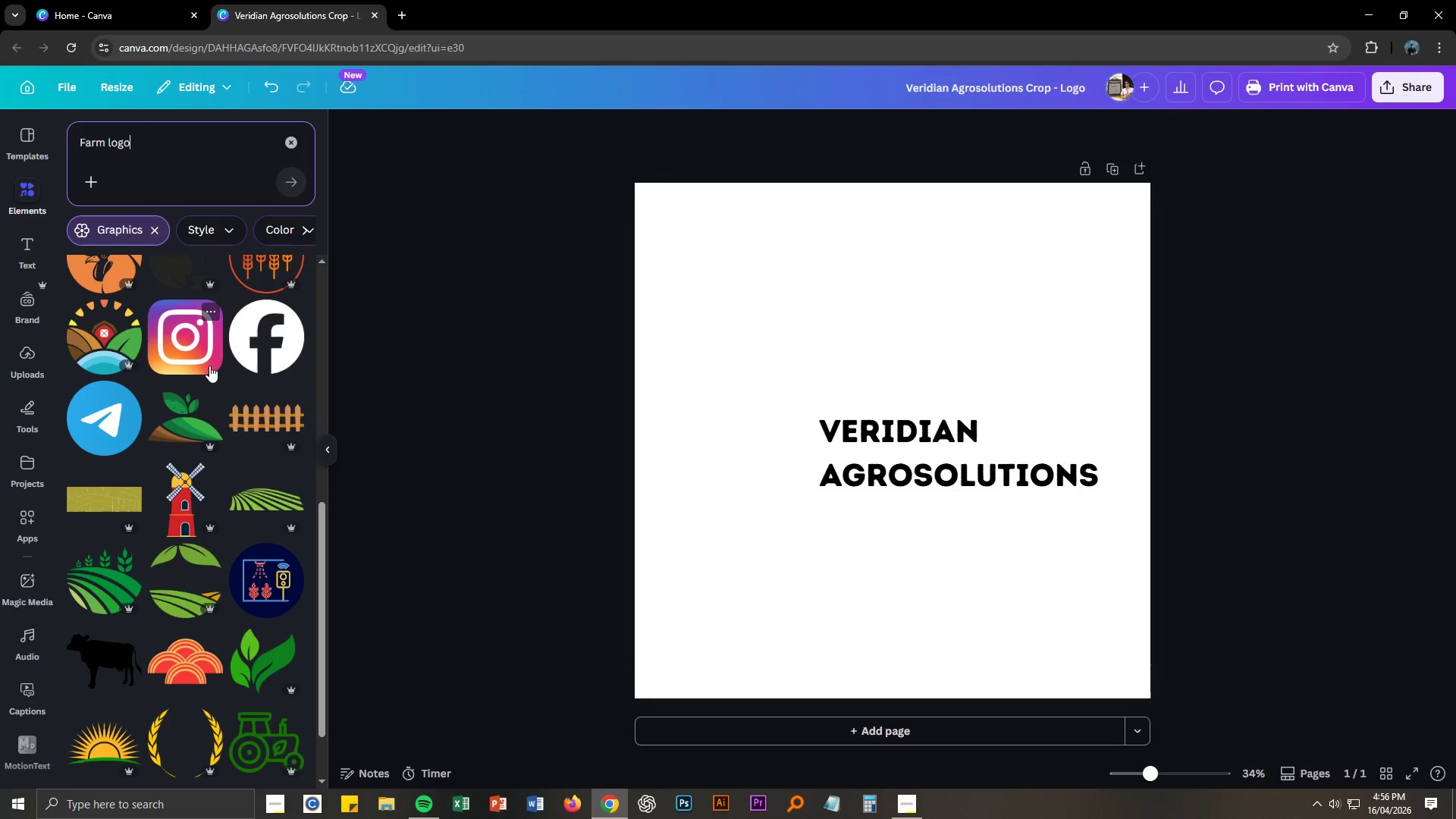 
scroll: coordinate [199, 368], scroll_direction: down, amount: 12.0
 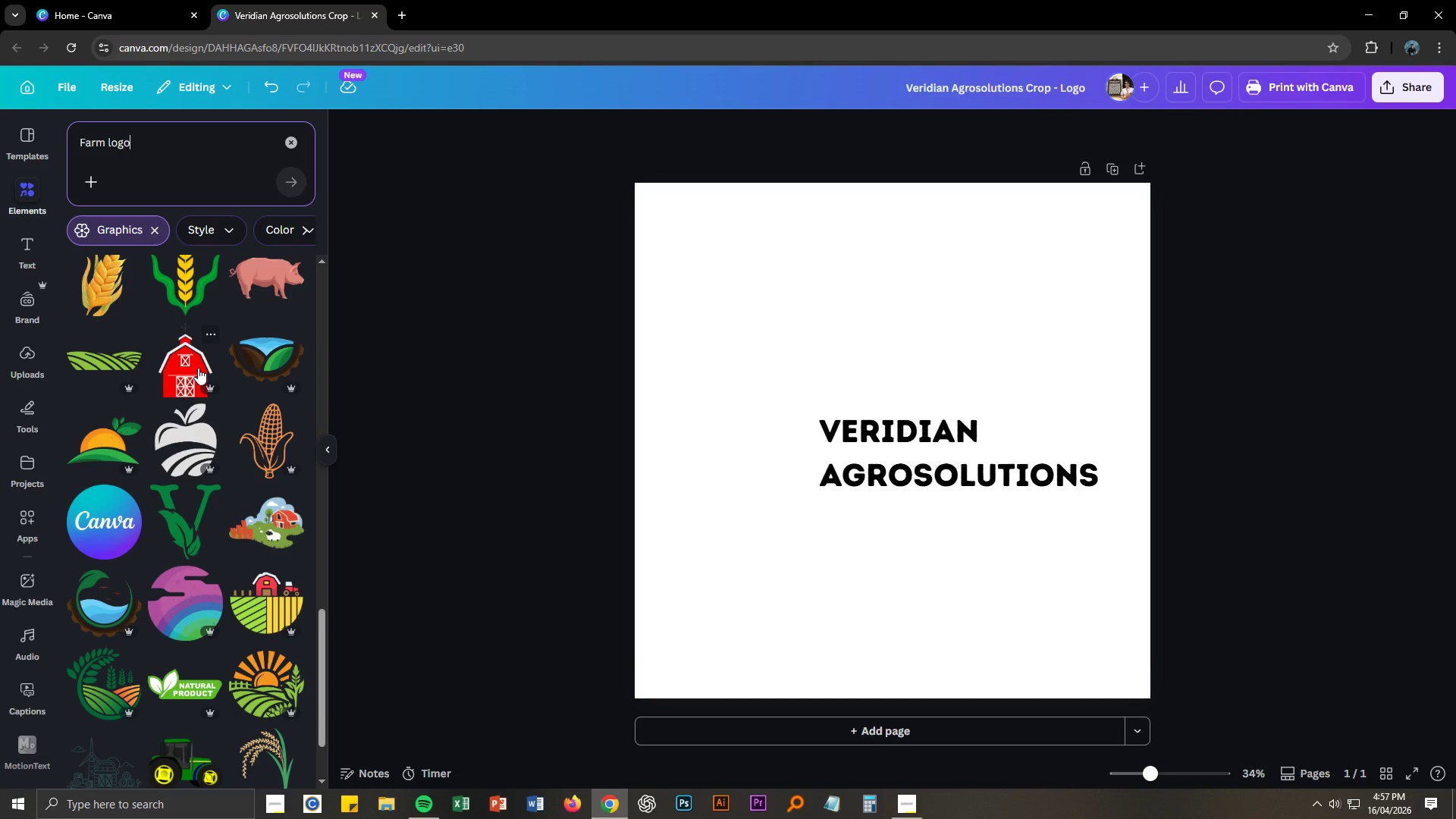 
scroll: coordinate [234, 588], scroll_direction: down, amount: 9.0
 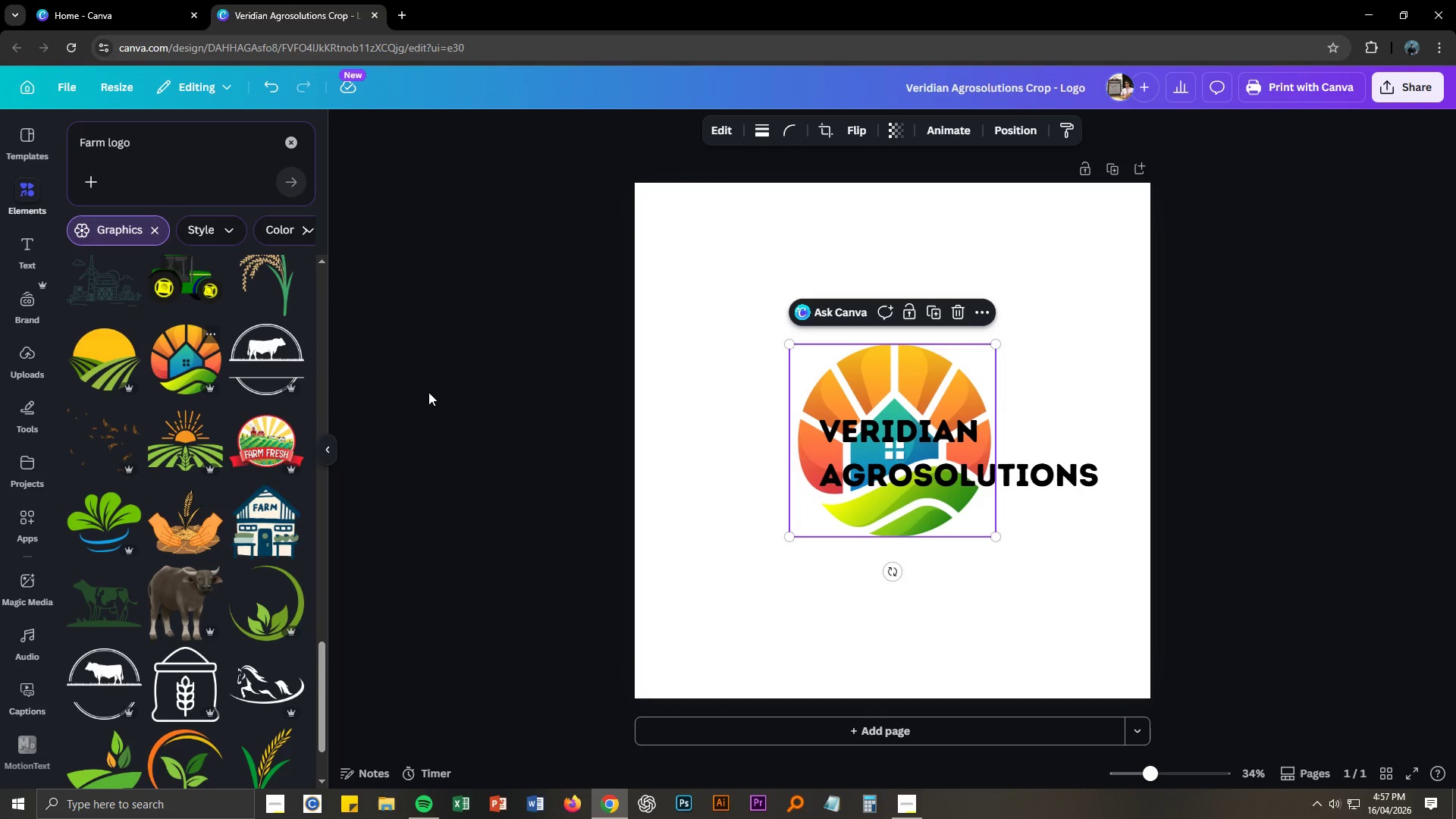 
left_click_drag(start_coordinate=[991, 345], to_coordinate=[862, 421])
 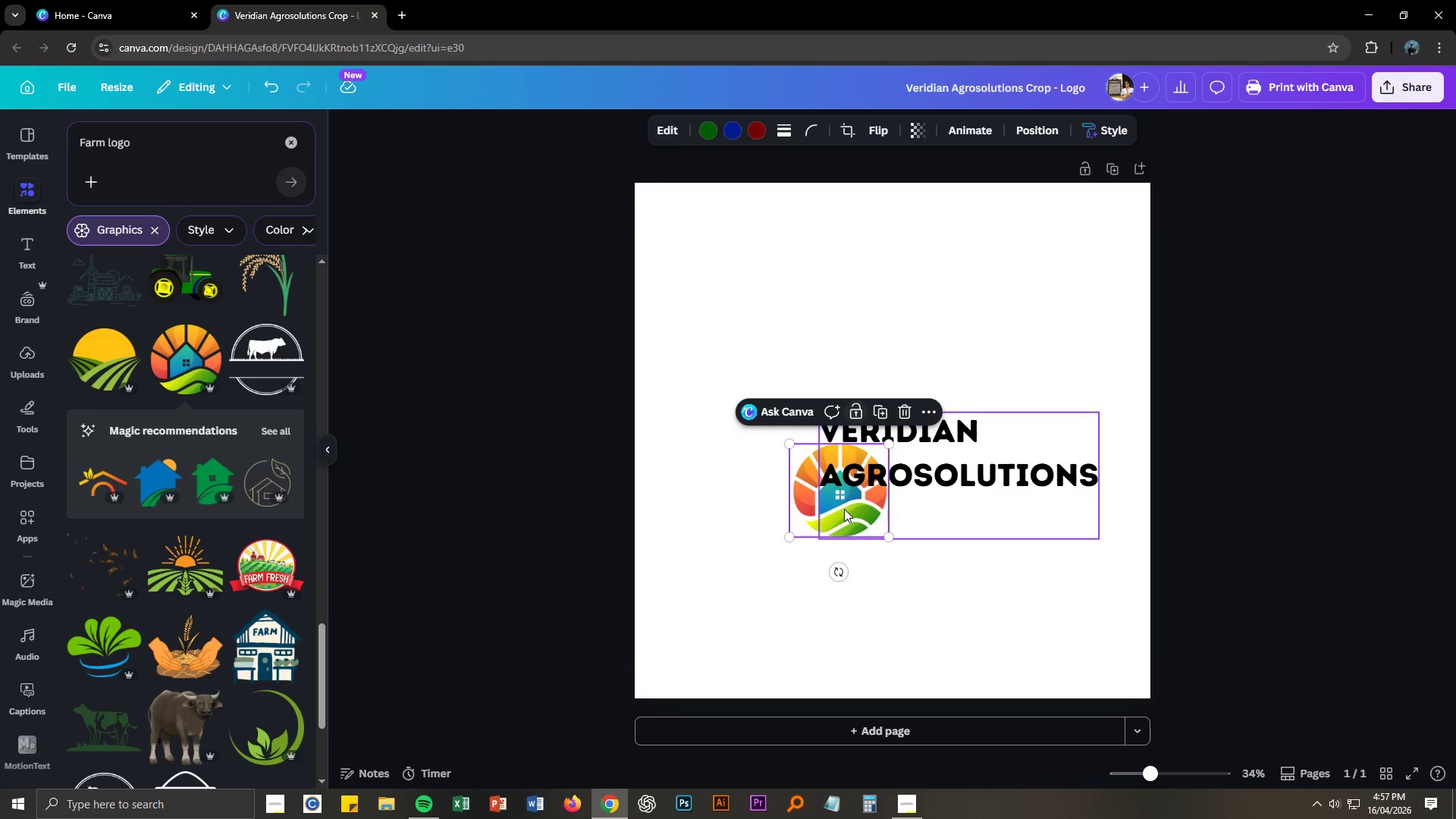 
left_click_drag(start_coordinate=[844, 509], to_coordinate=[763, 470])
 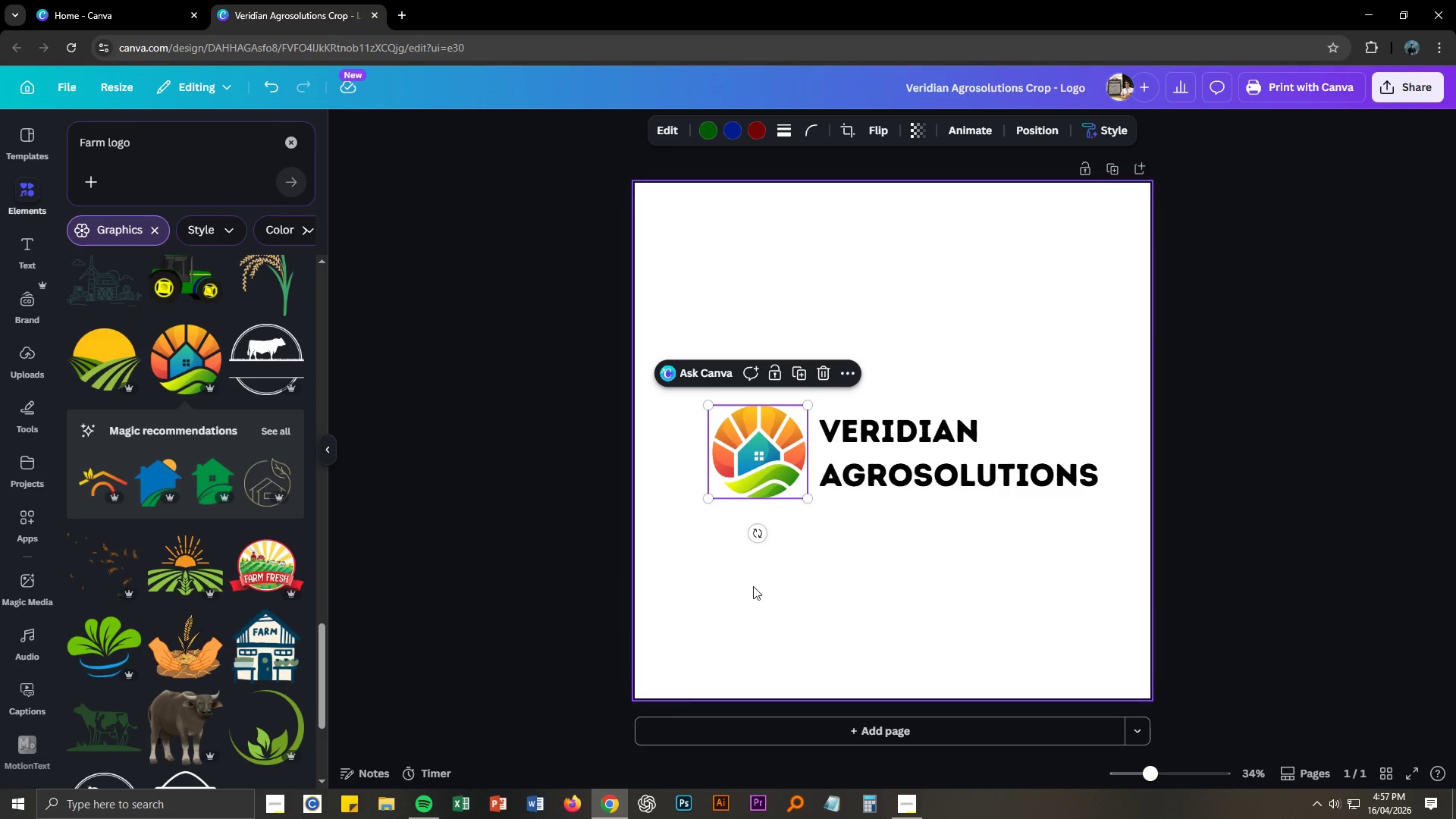 
left_click([755, 582])
 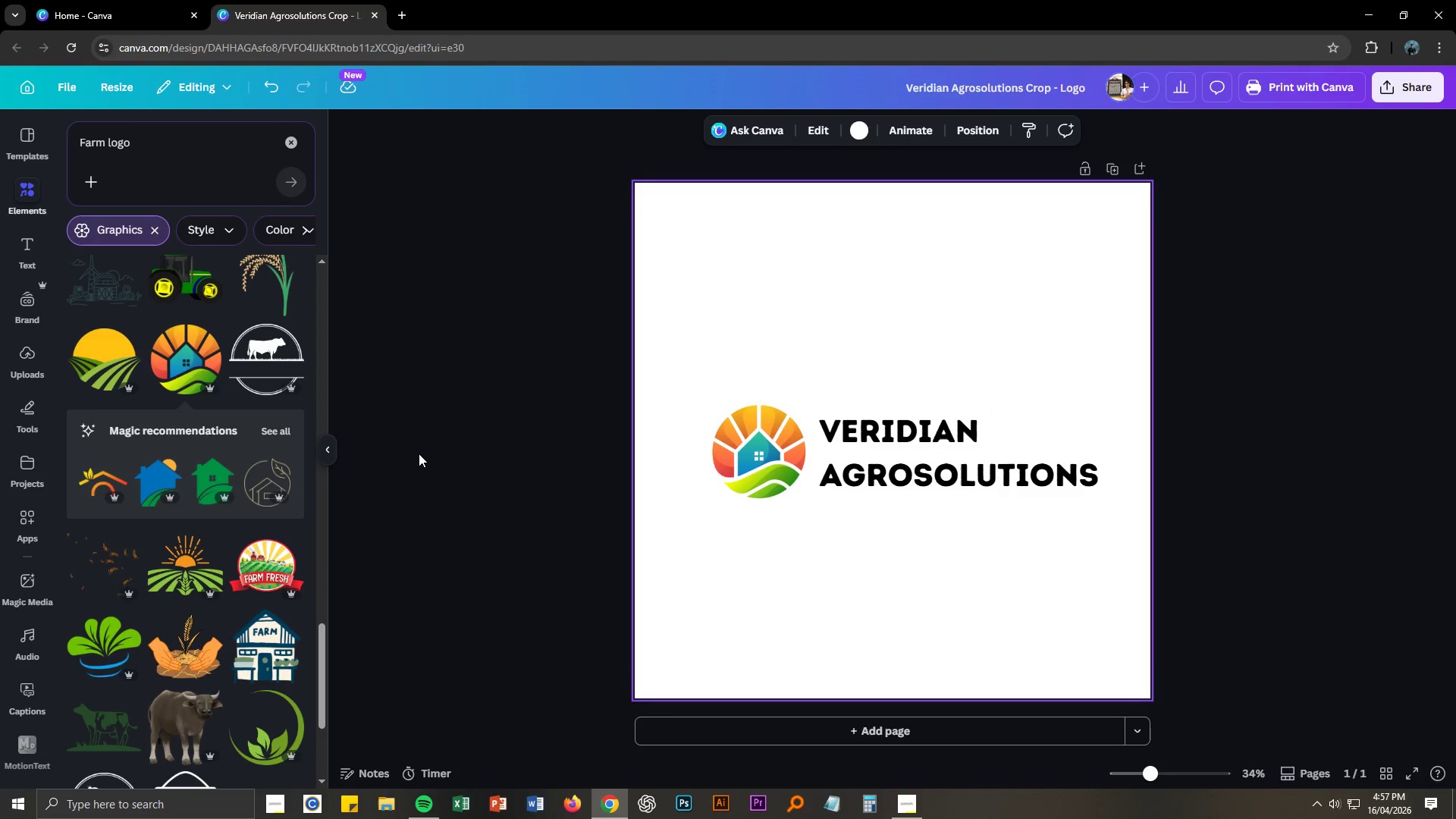 
scroll: coordinate [240, 472], scroll_direction: down, amount: 18.0
 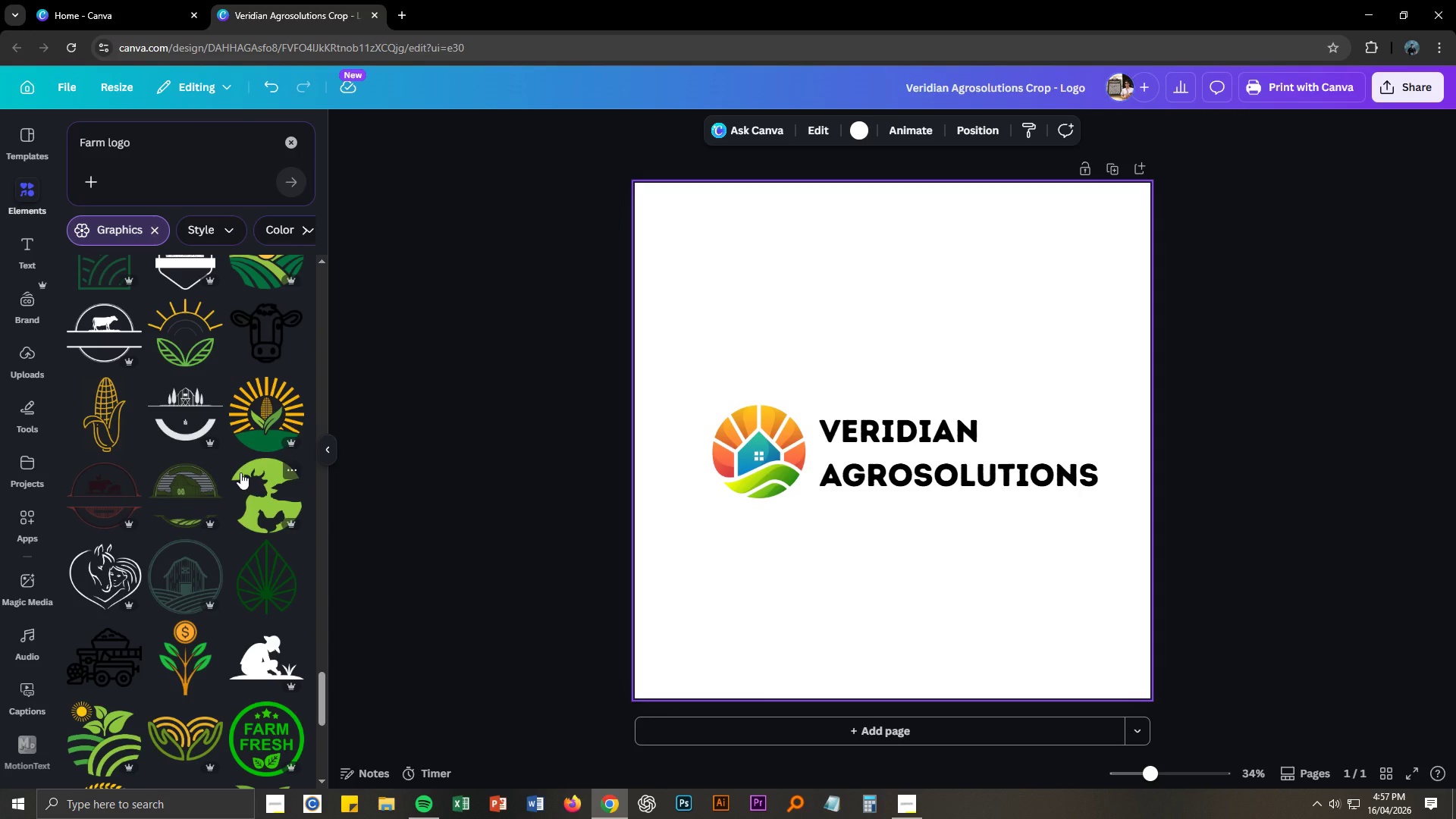 
scroll: coordinate [240, 472], scroll_direction: down, amount: 13.0
 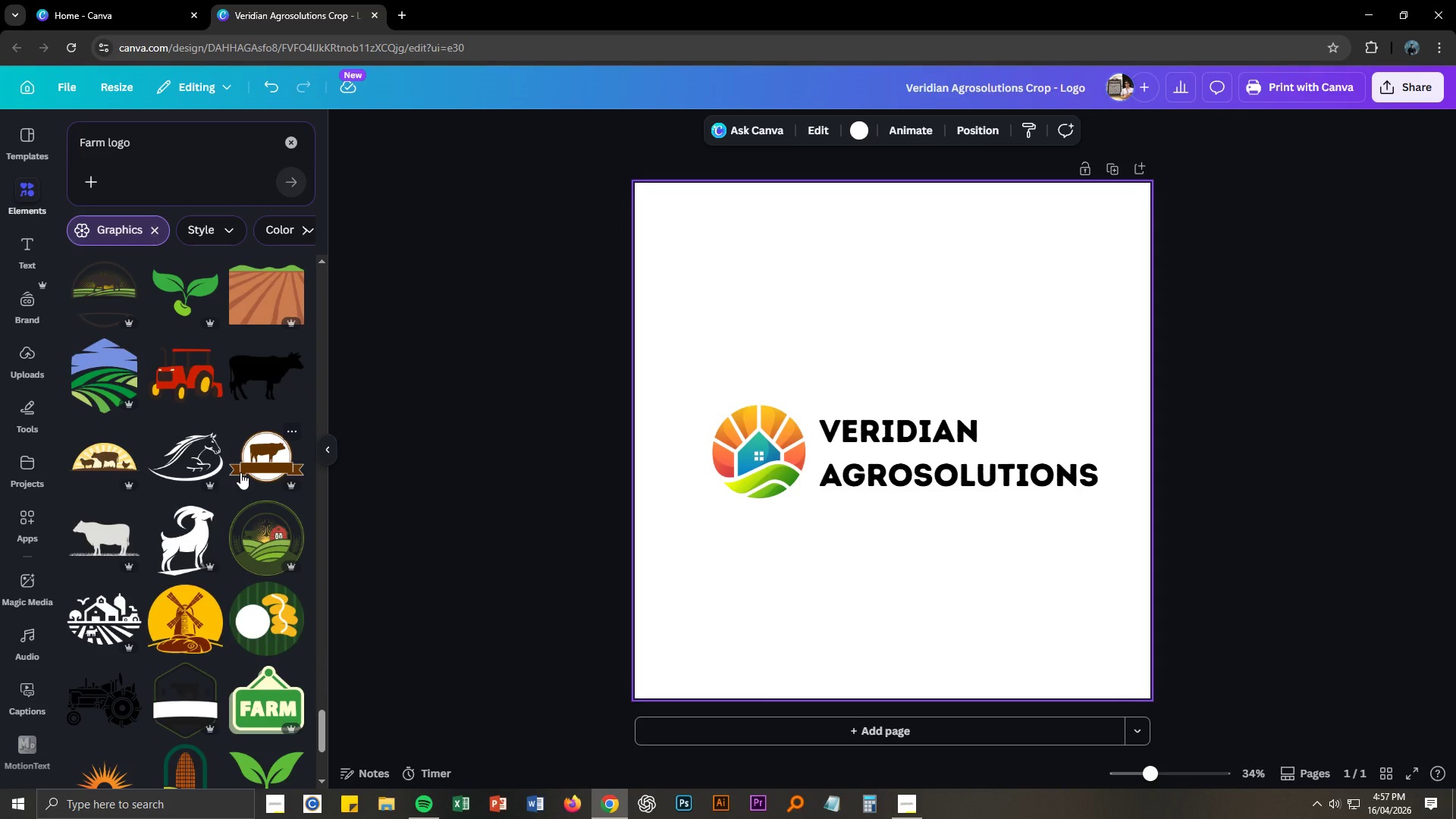 
scroll: coordinate [240, 472], scroll_direction: down, amount: 2.0
 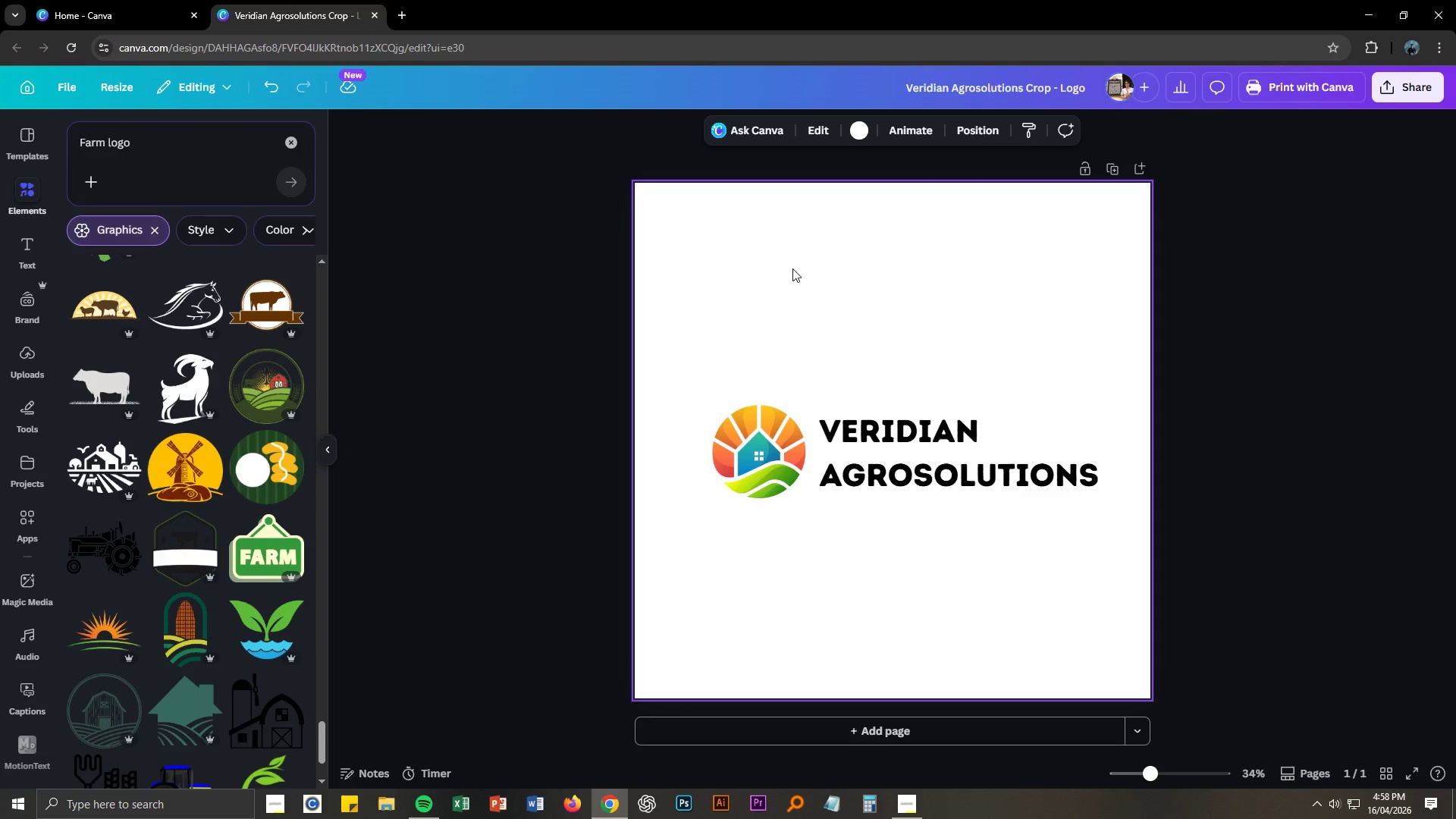 
left_click([896, 466])
 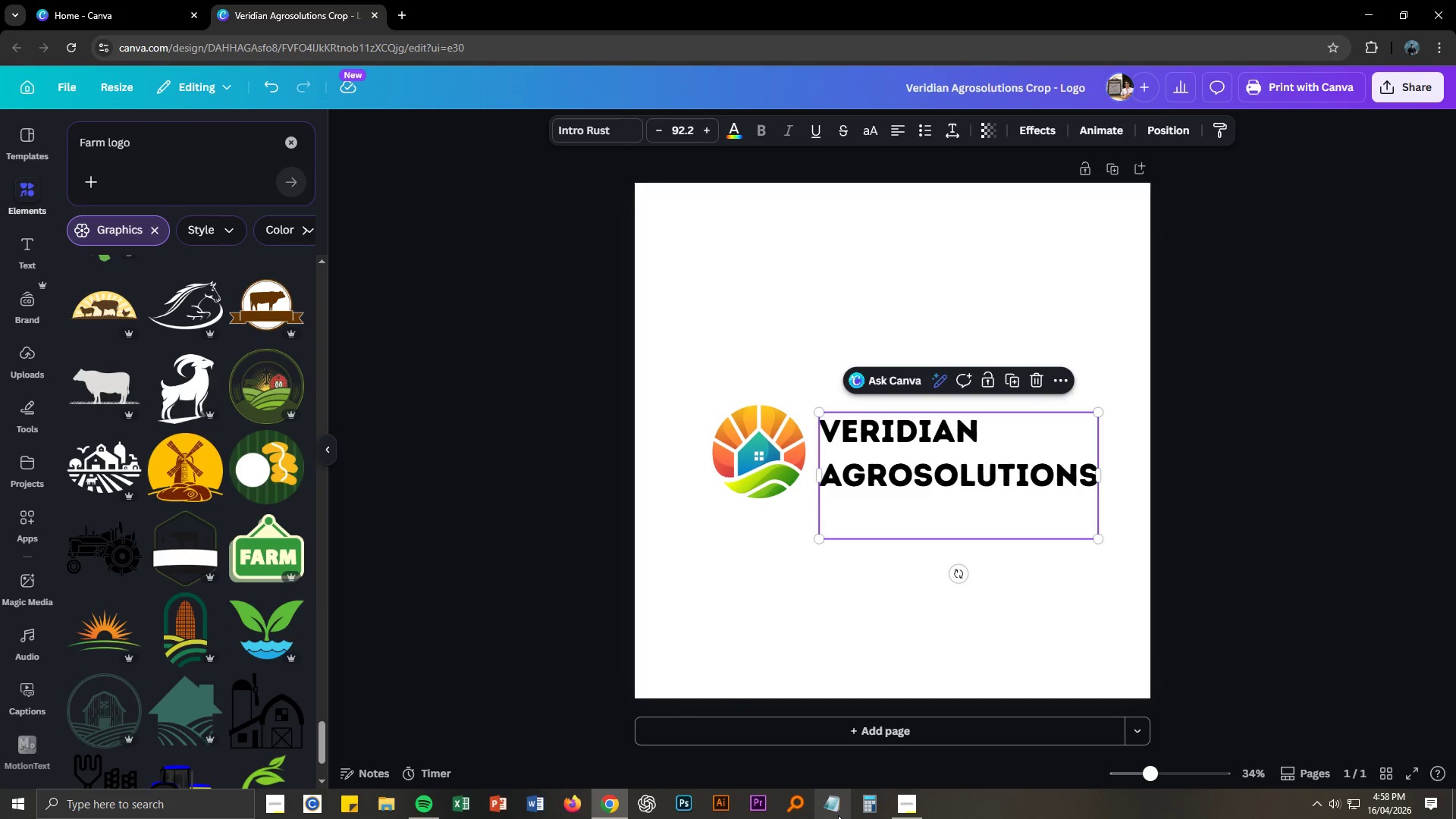 
right_click([831, 806])
 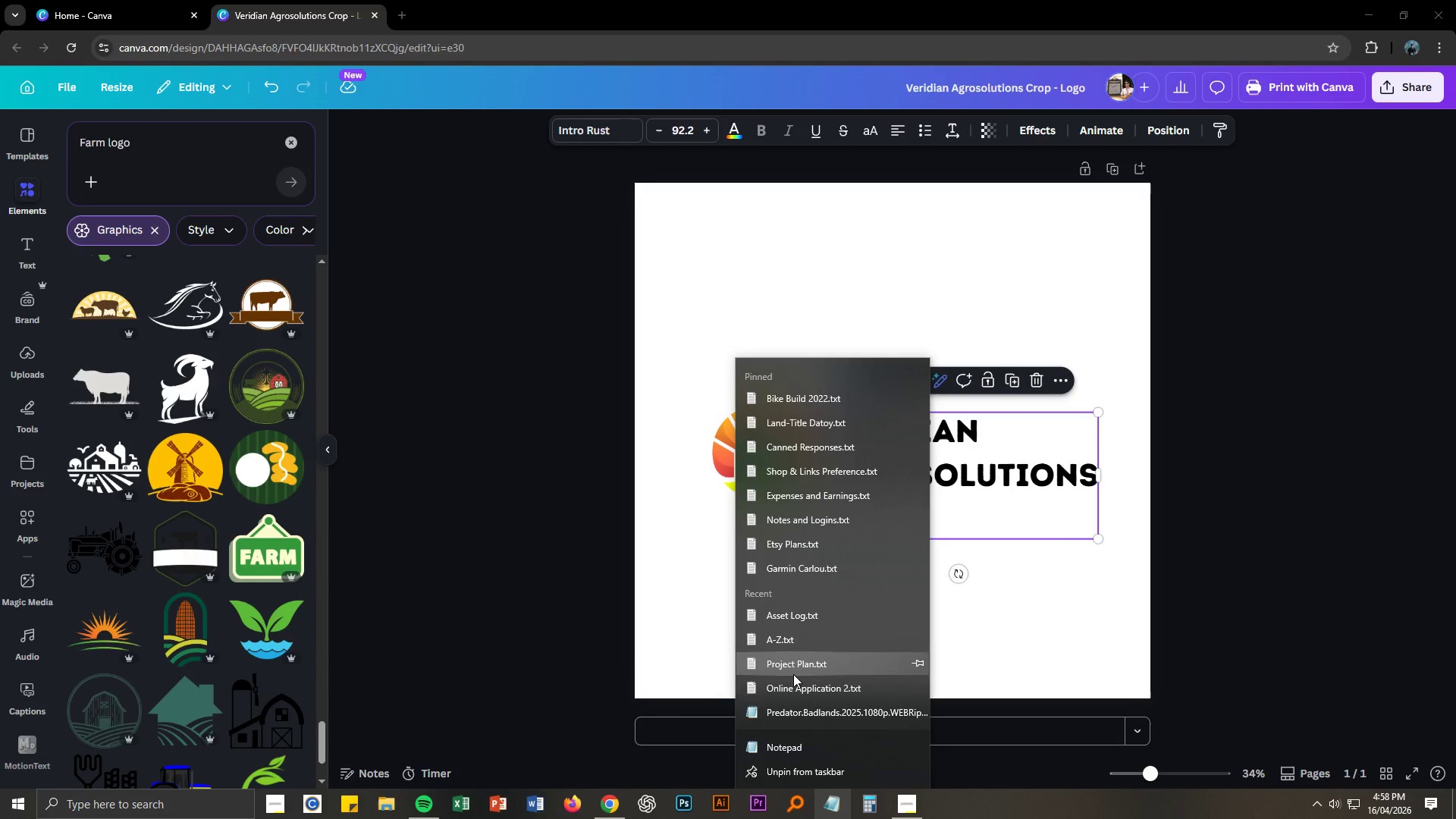 
left_click([795, 746])
 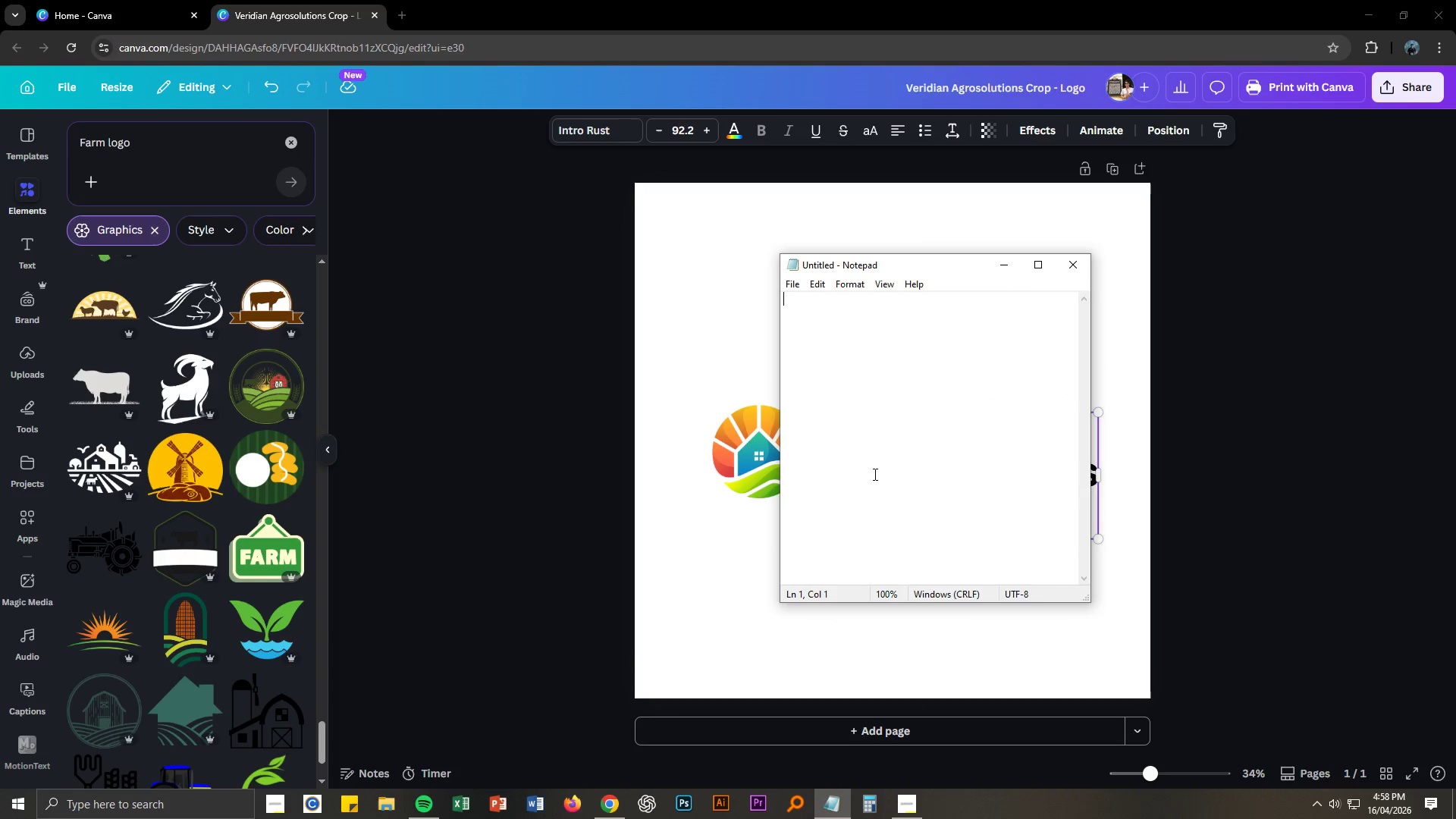 
type(Font Used:)
 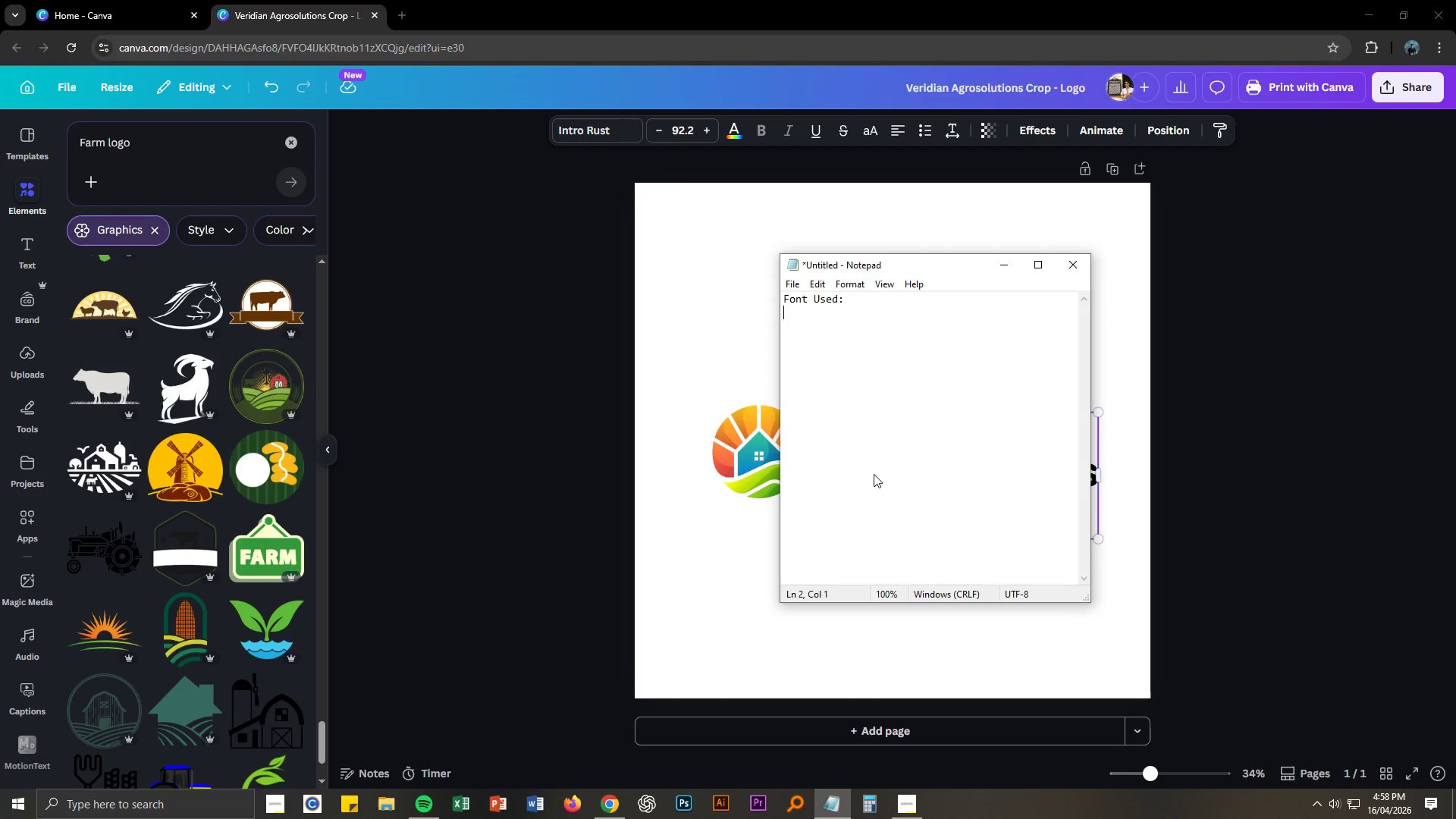 
key(Enter)
 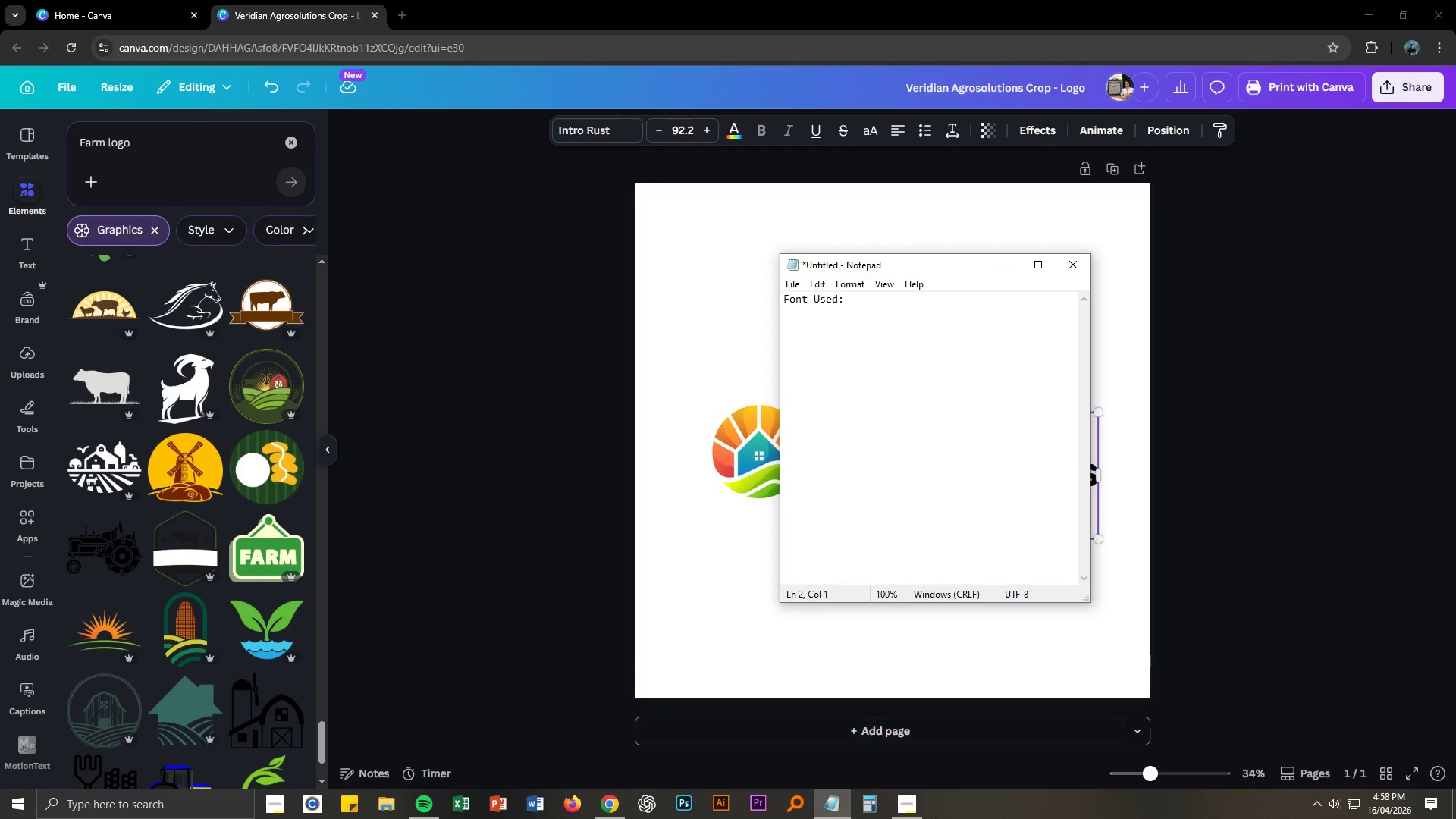 
left_click([913, 814])